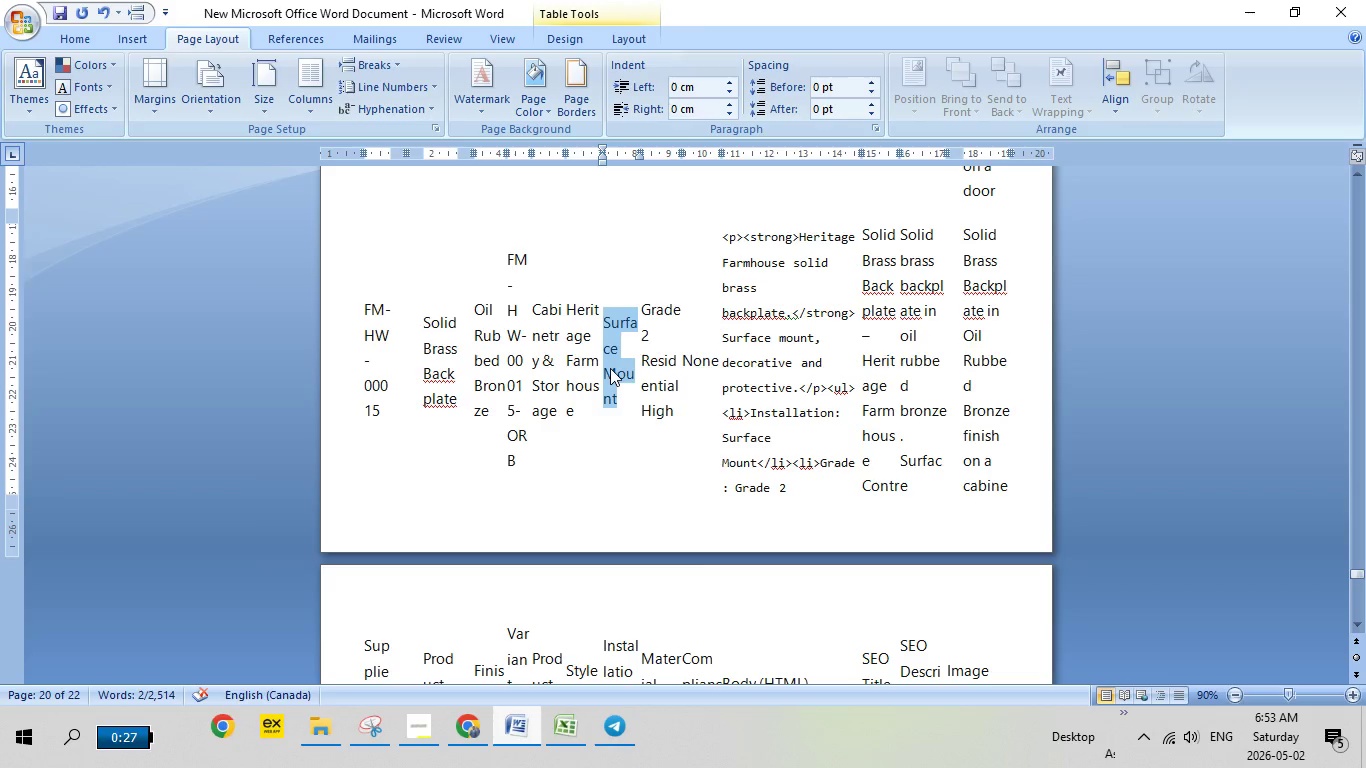 
right_click([610, 368])
 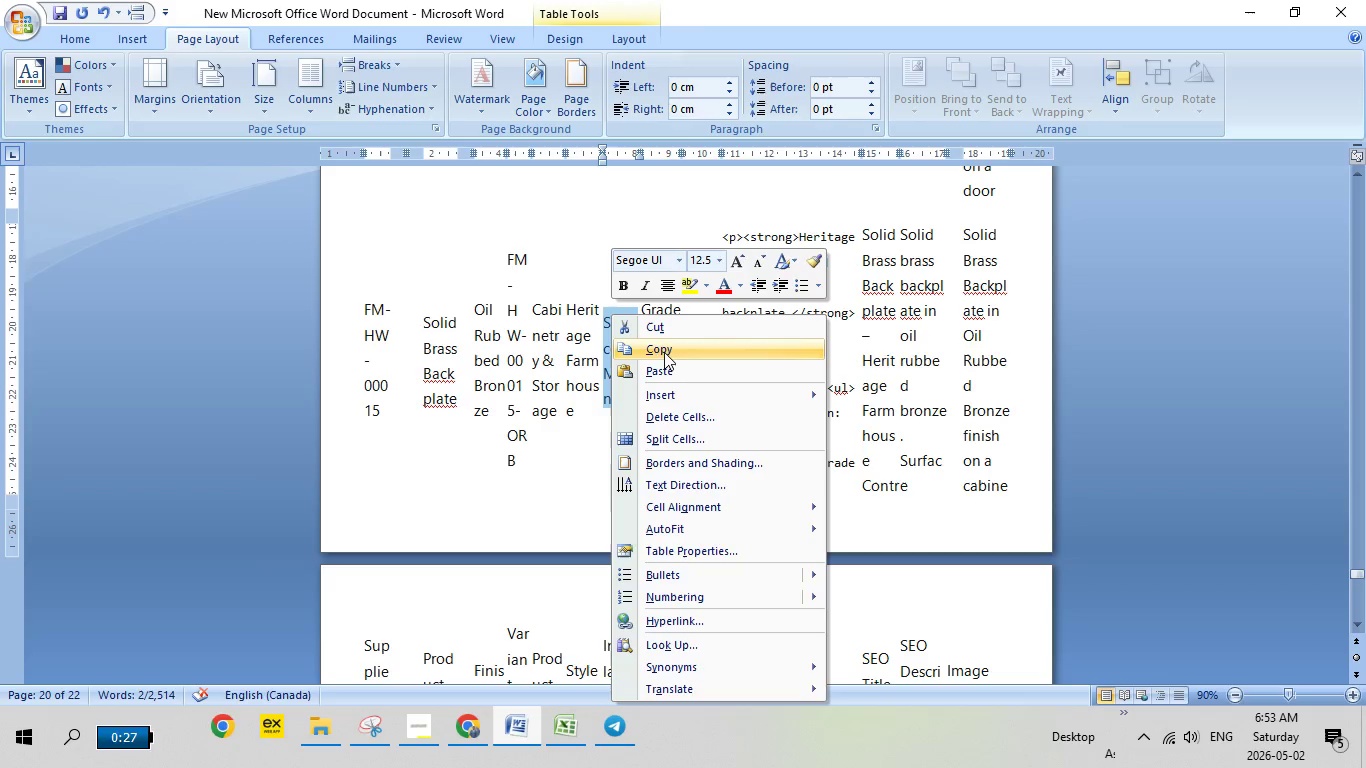 
left_click([664, 346])
 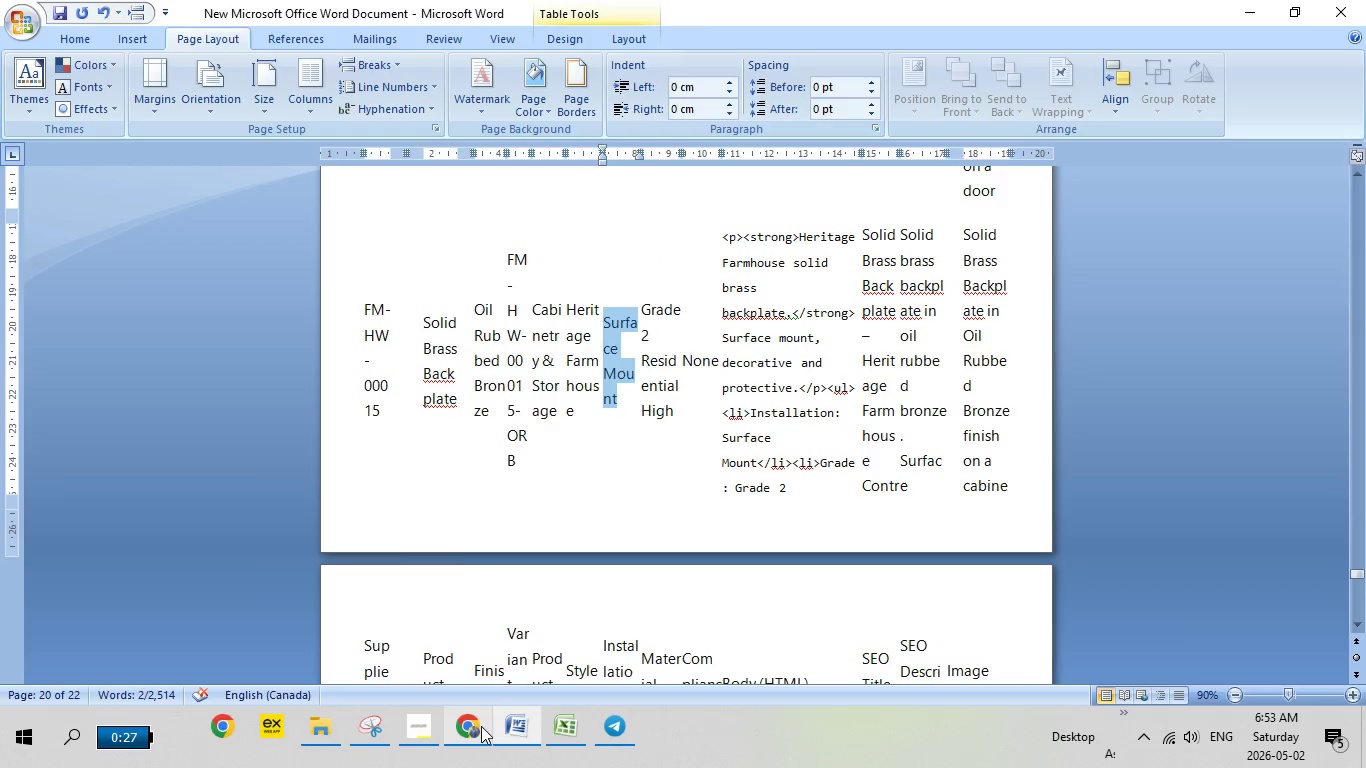 
left_click([481, 726])
 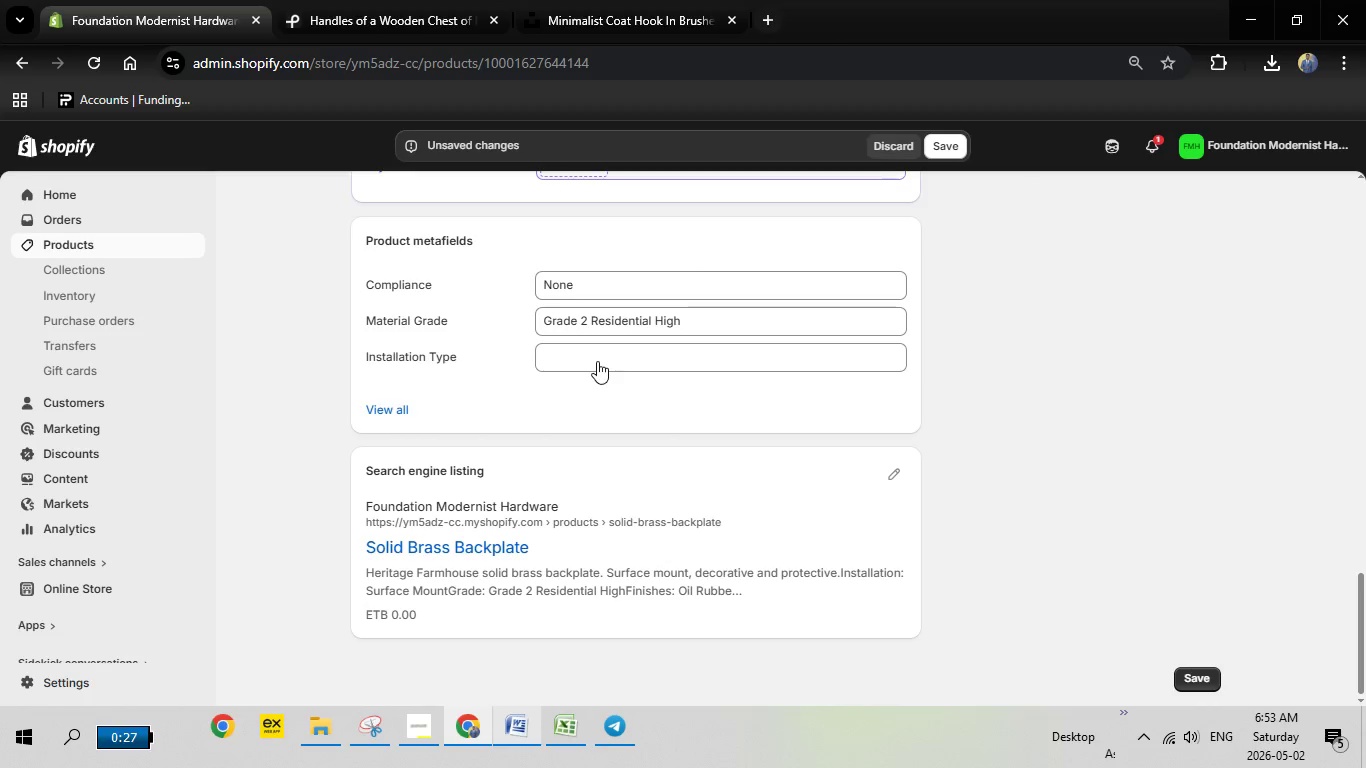 
left_click([597, 361])
 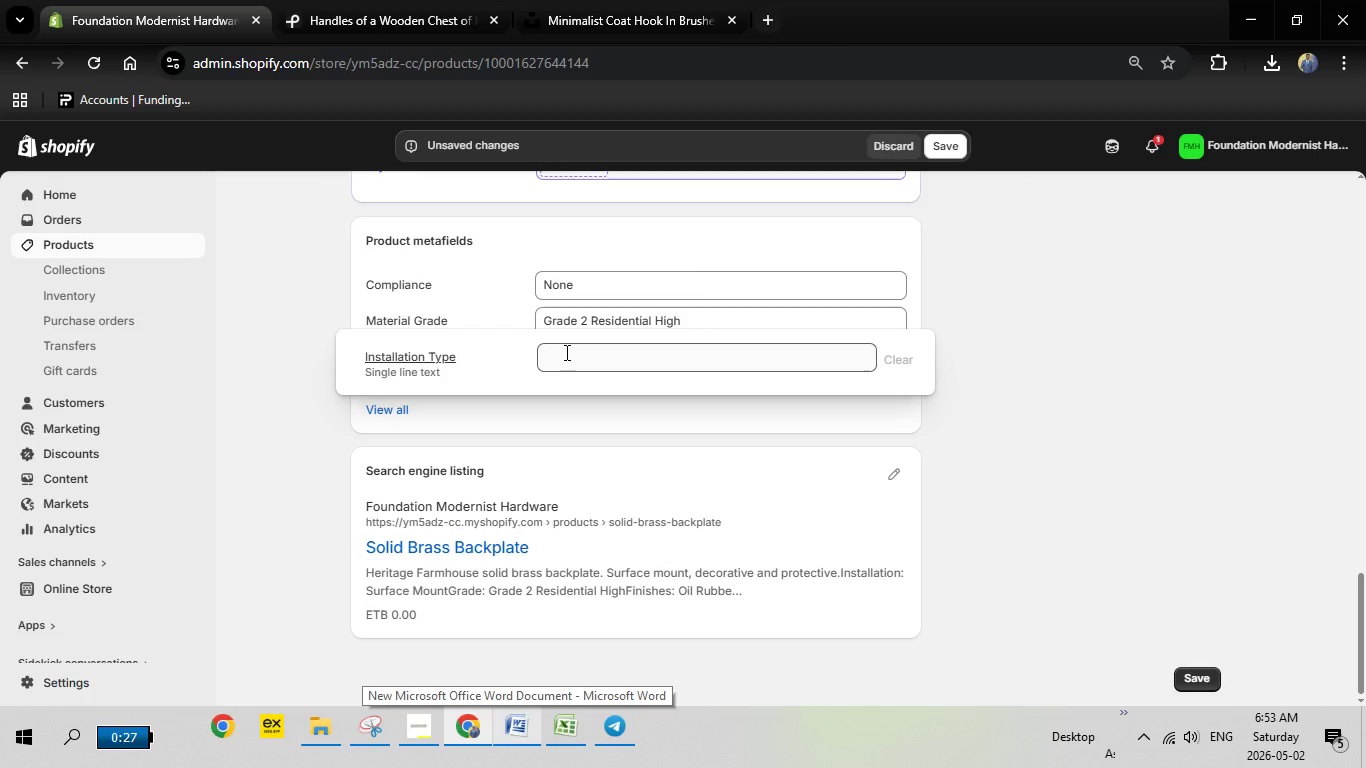 
right_click([565, 358])
 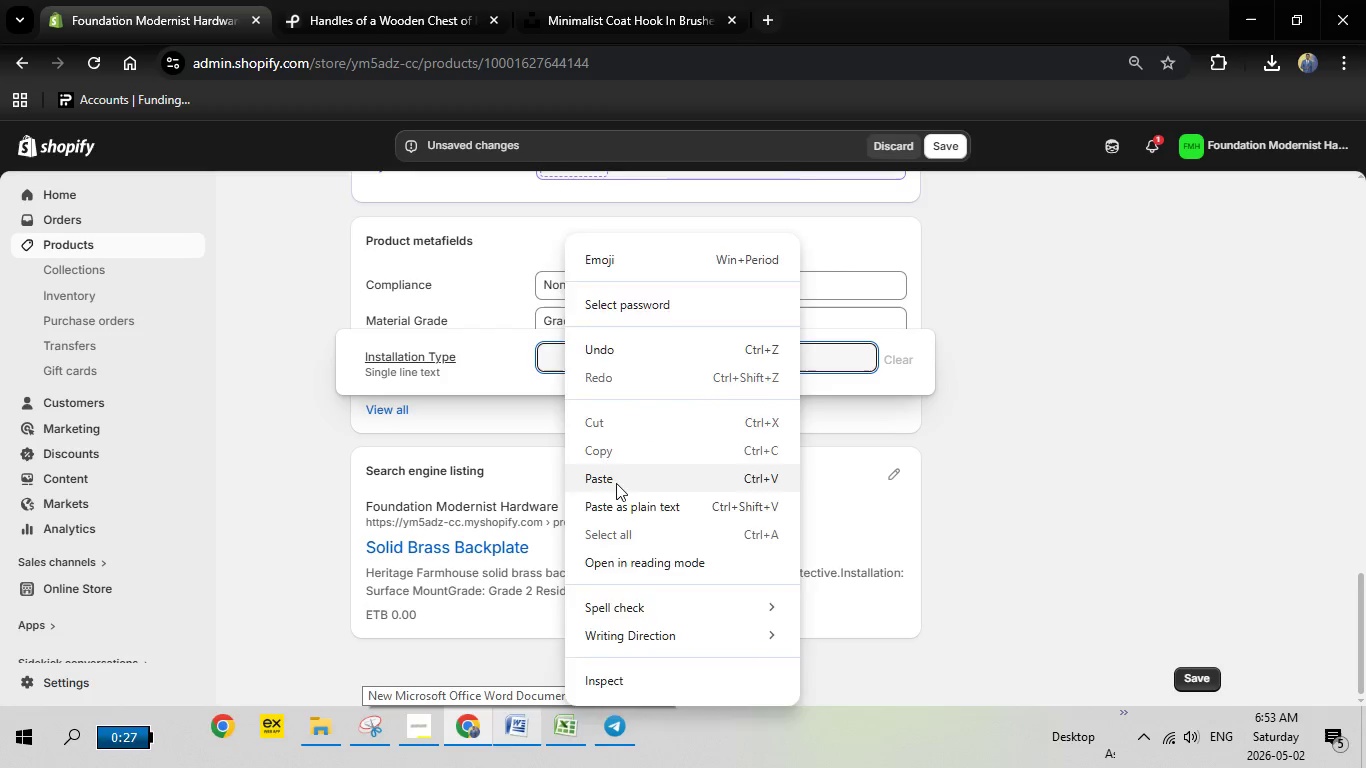 
left_click([616, 483])
 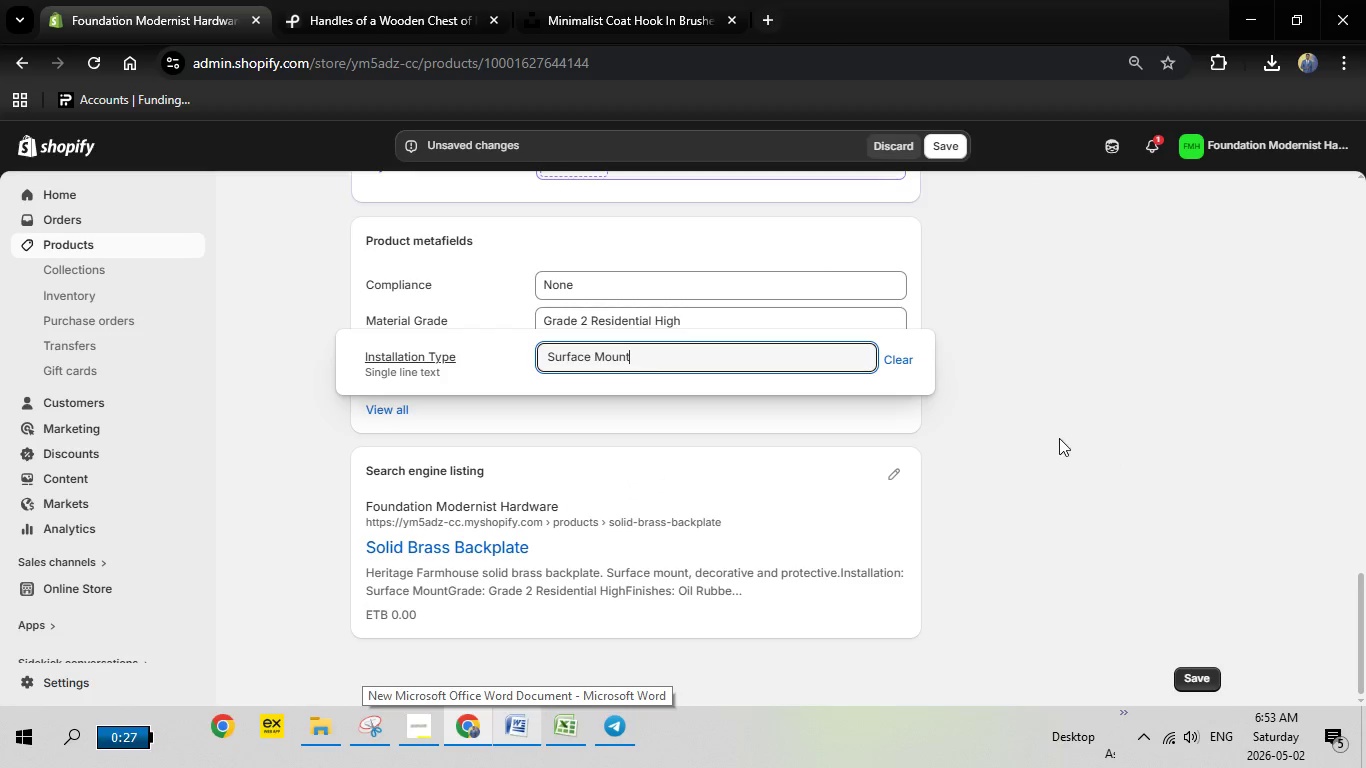 
left_click([1059, 438])
 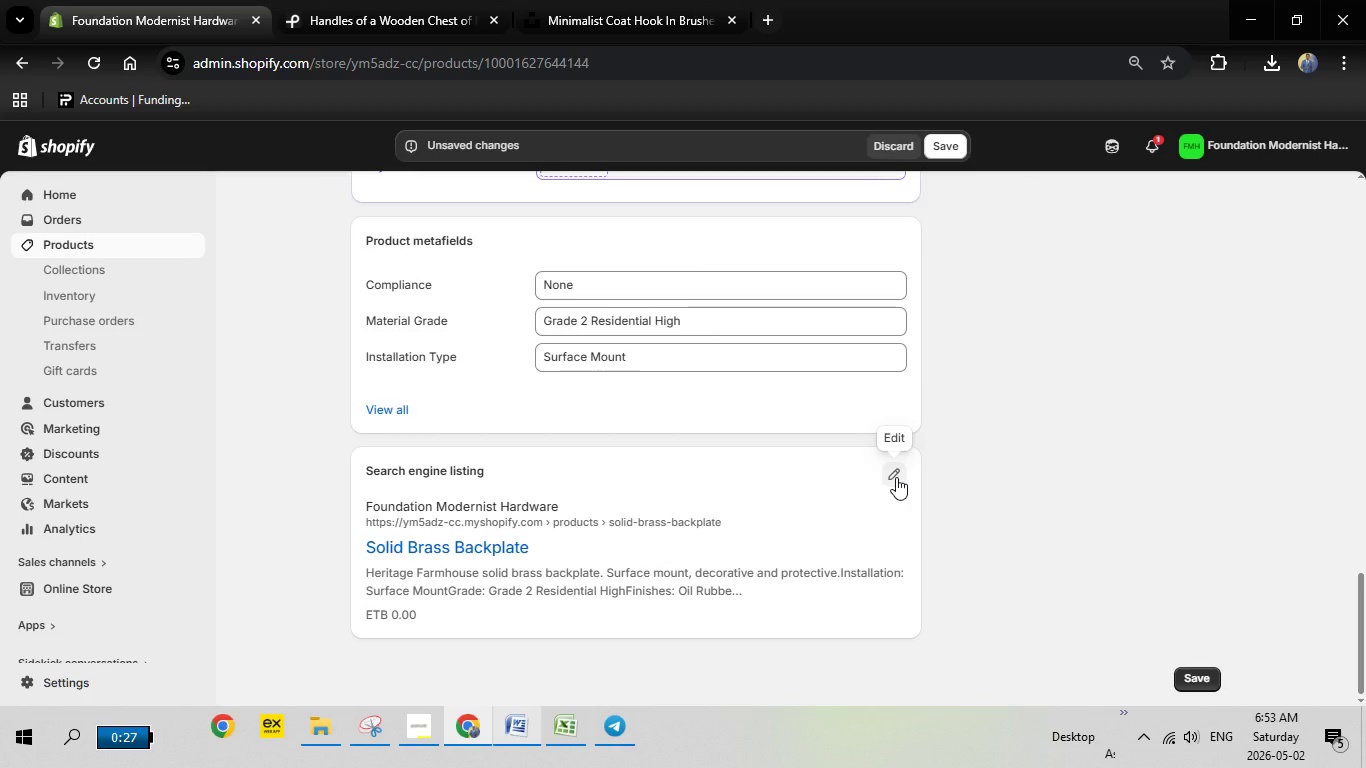 
left_click([896, 477])
 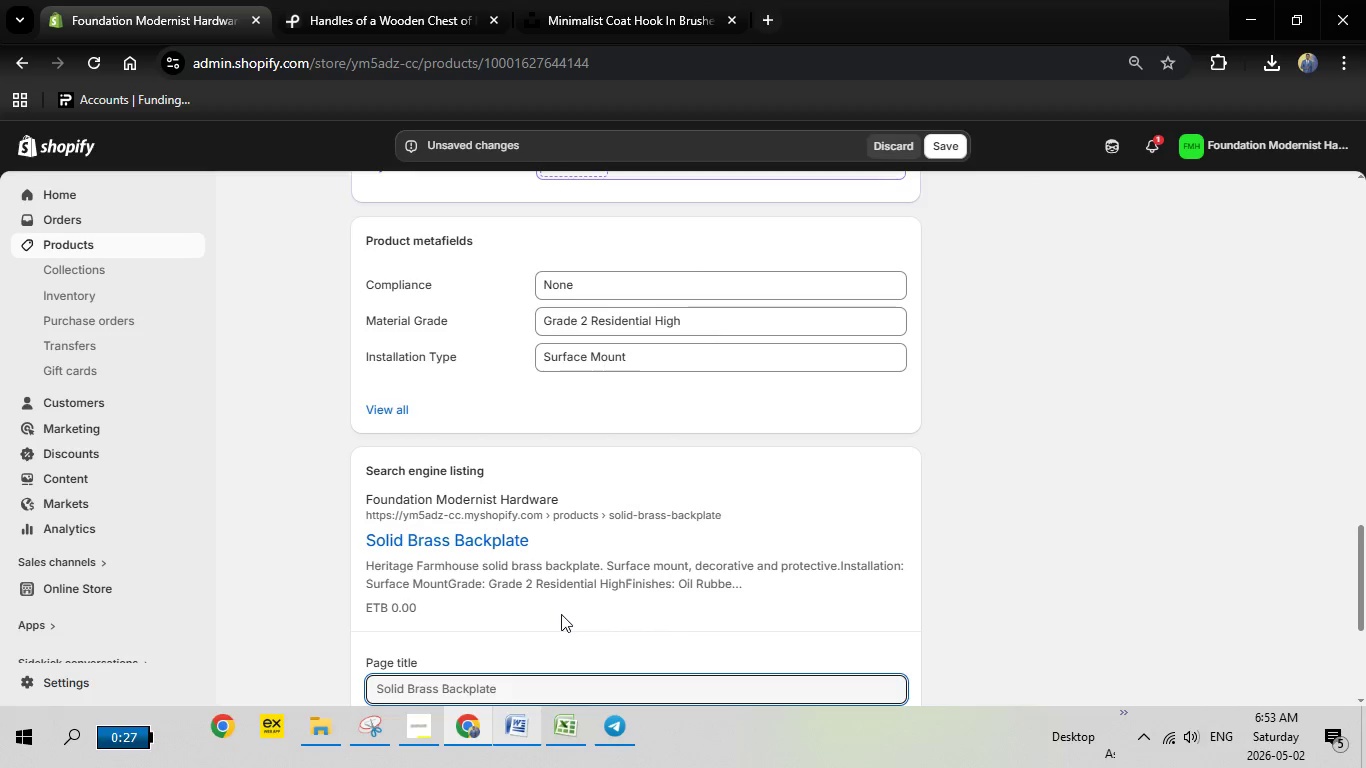 
scroll: coordinate [593, 600], scroll_direction: down, amount: 2.0
 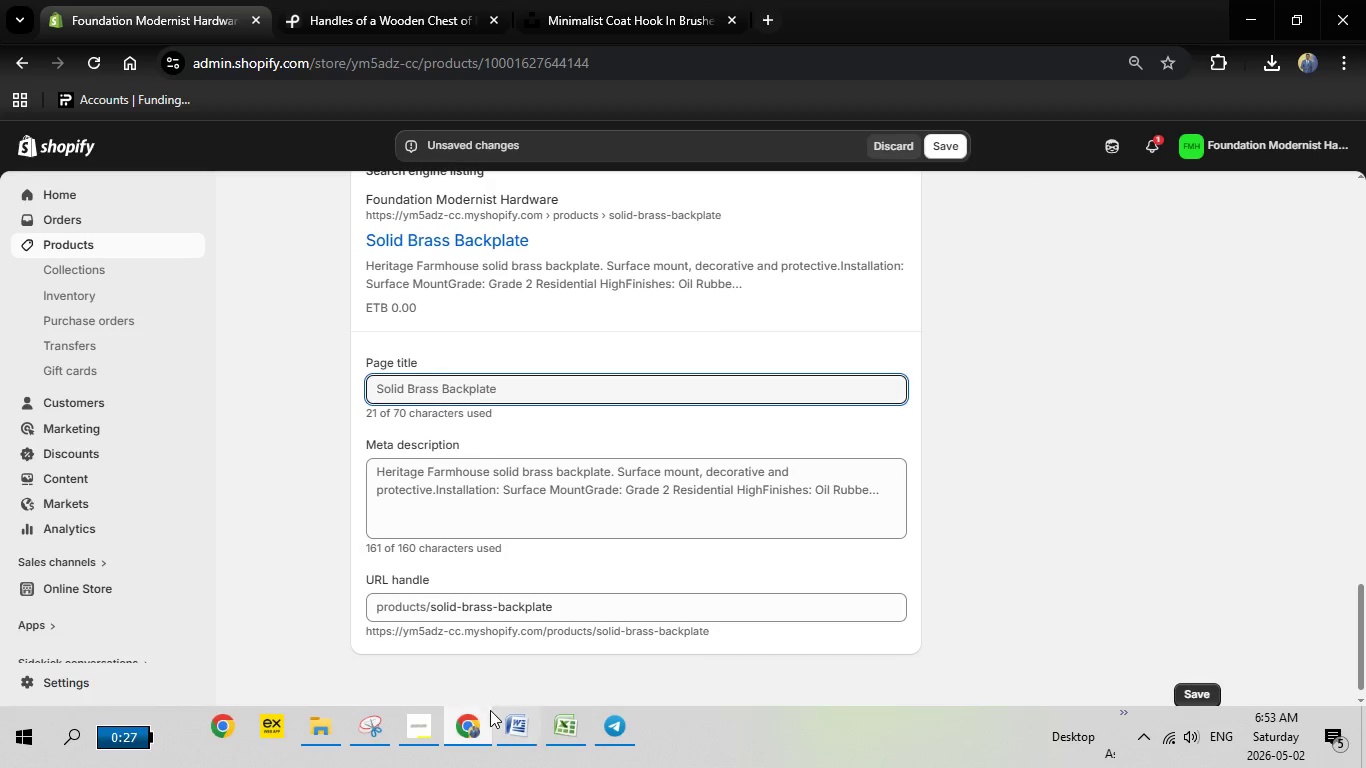 
left_click([518, 722])
 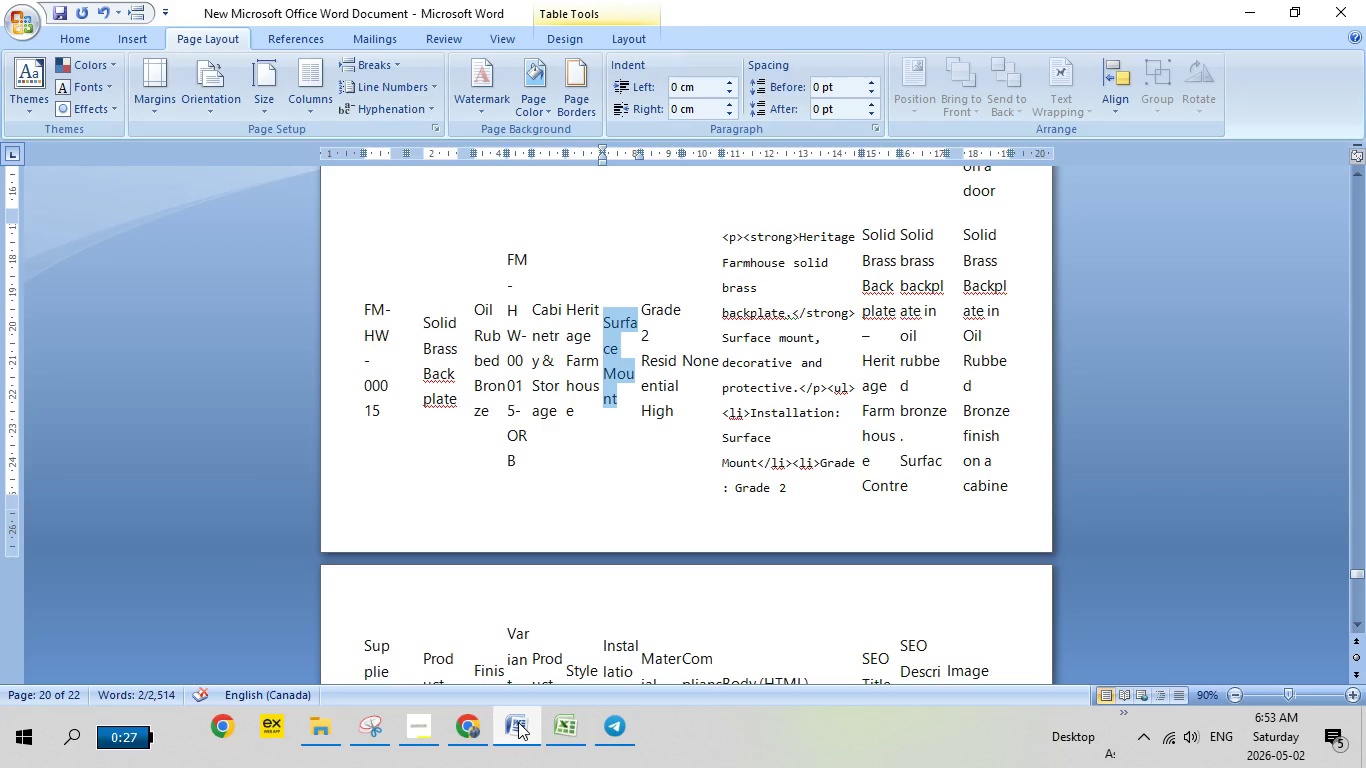 
left_click([518, 722])
 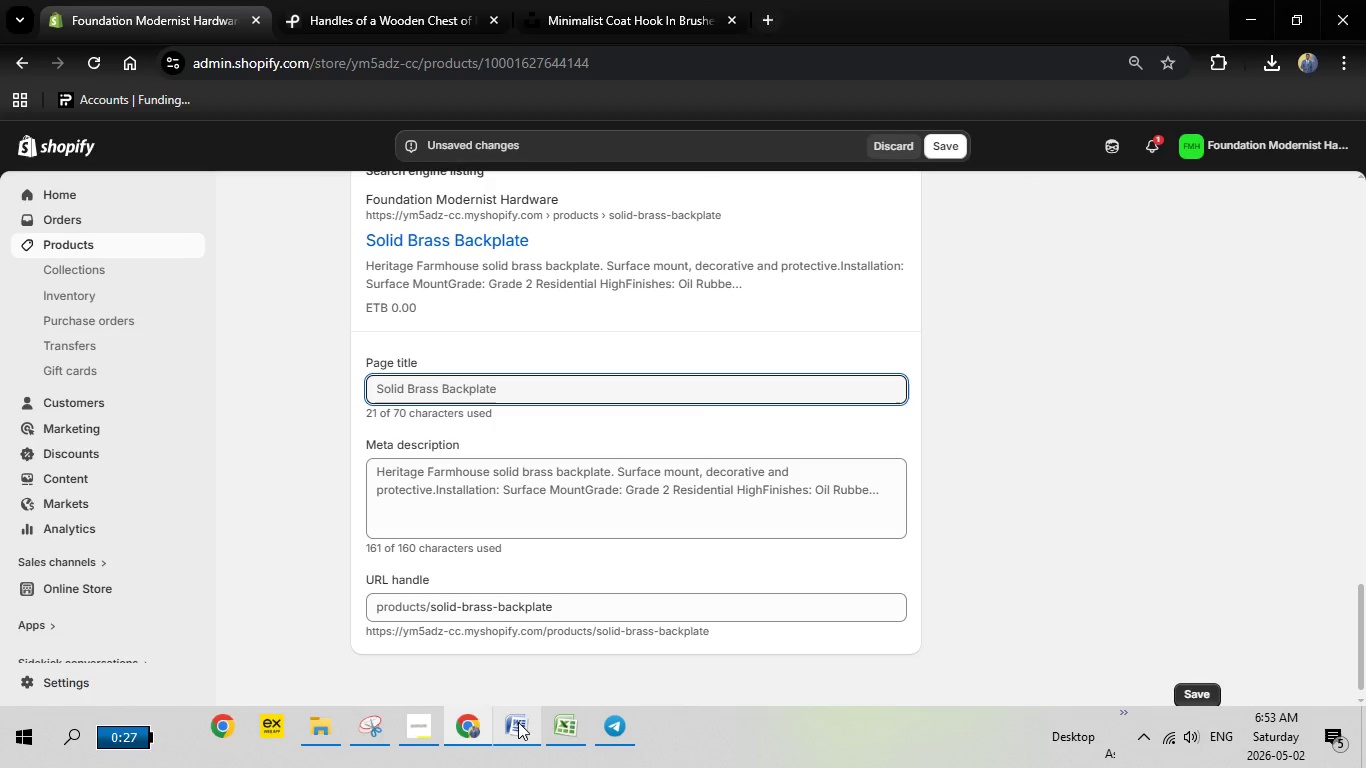 
left_click([518, 722])
 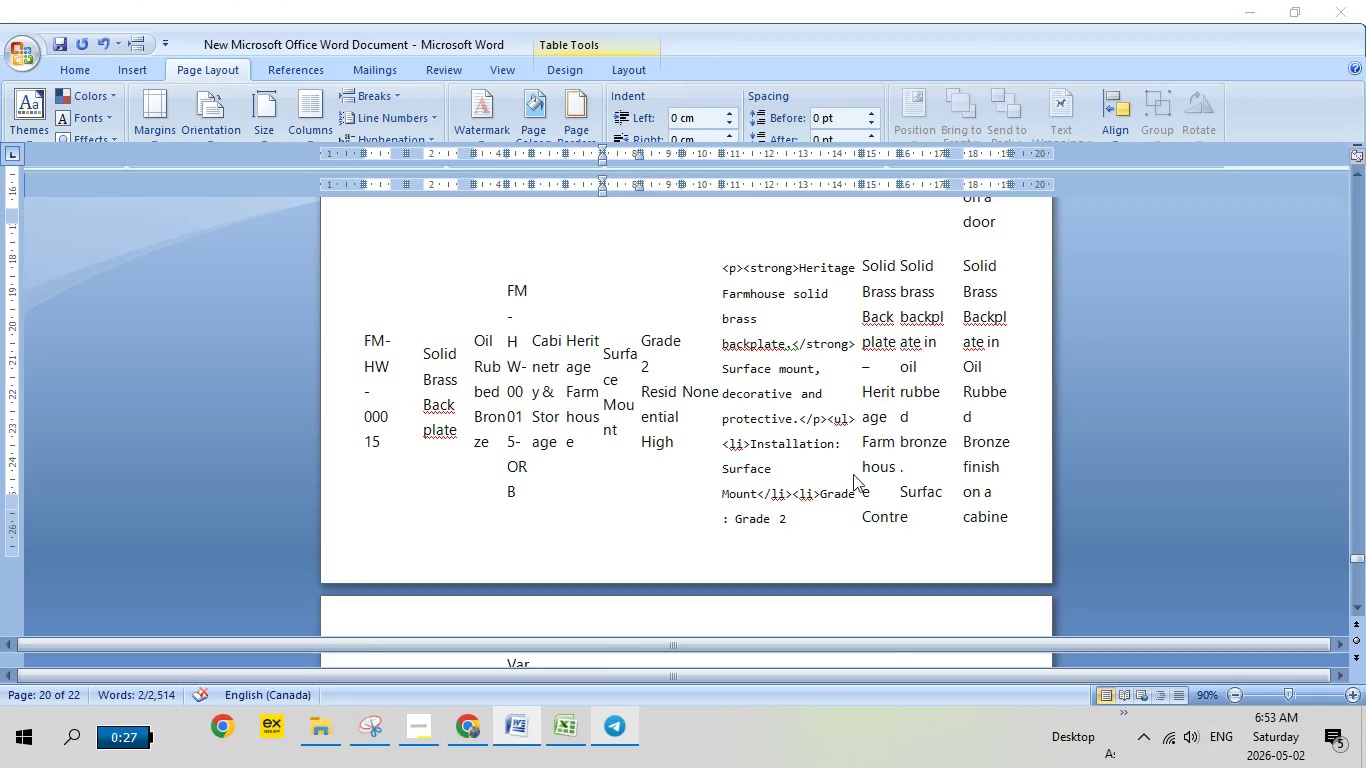 
scroll: coordinate [864, 472], scroll_direction: up, amount: 5.0
 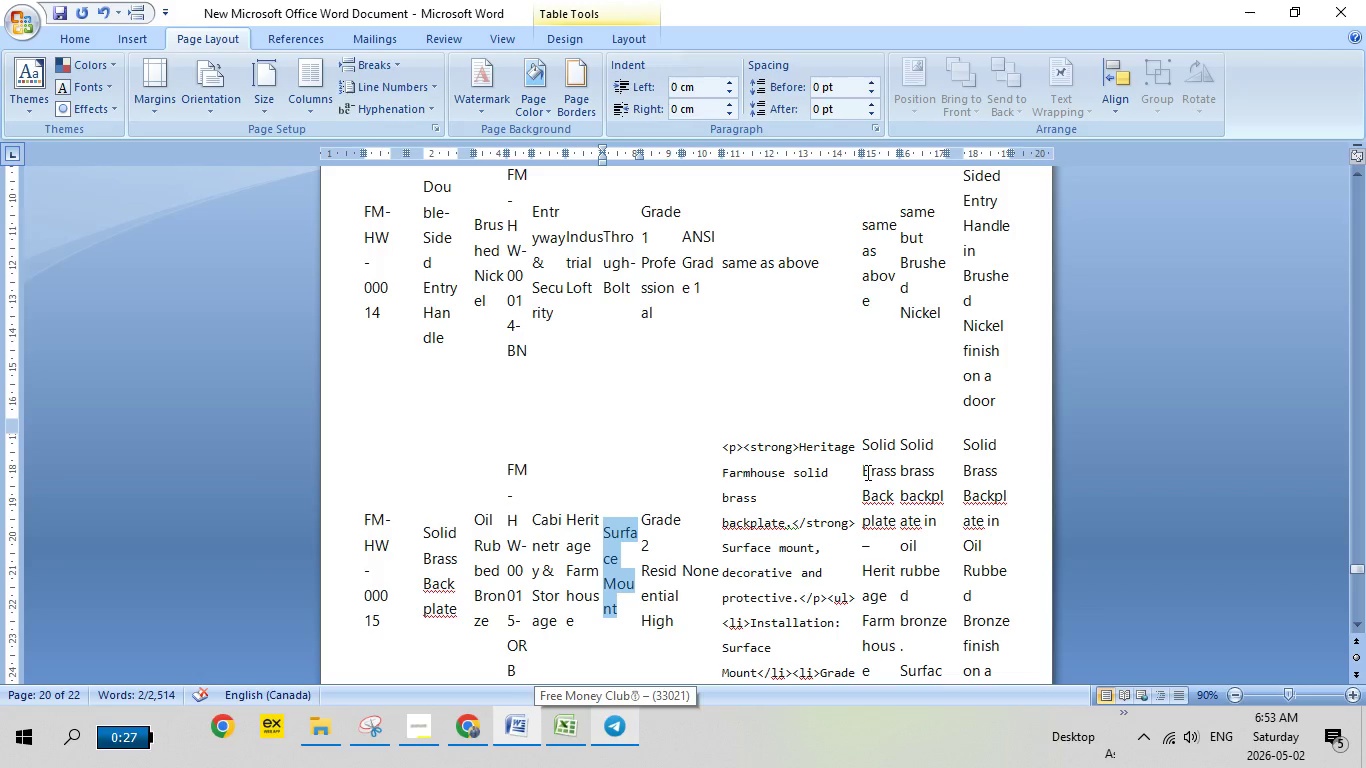 
scroll: coordinate [864, 472], scroll_direction: none, amount: 0.0
 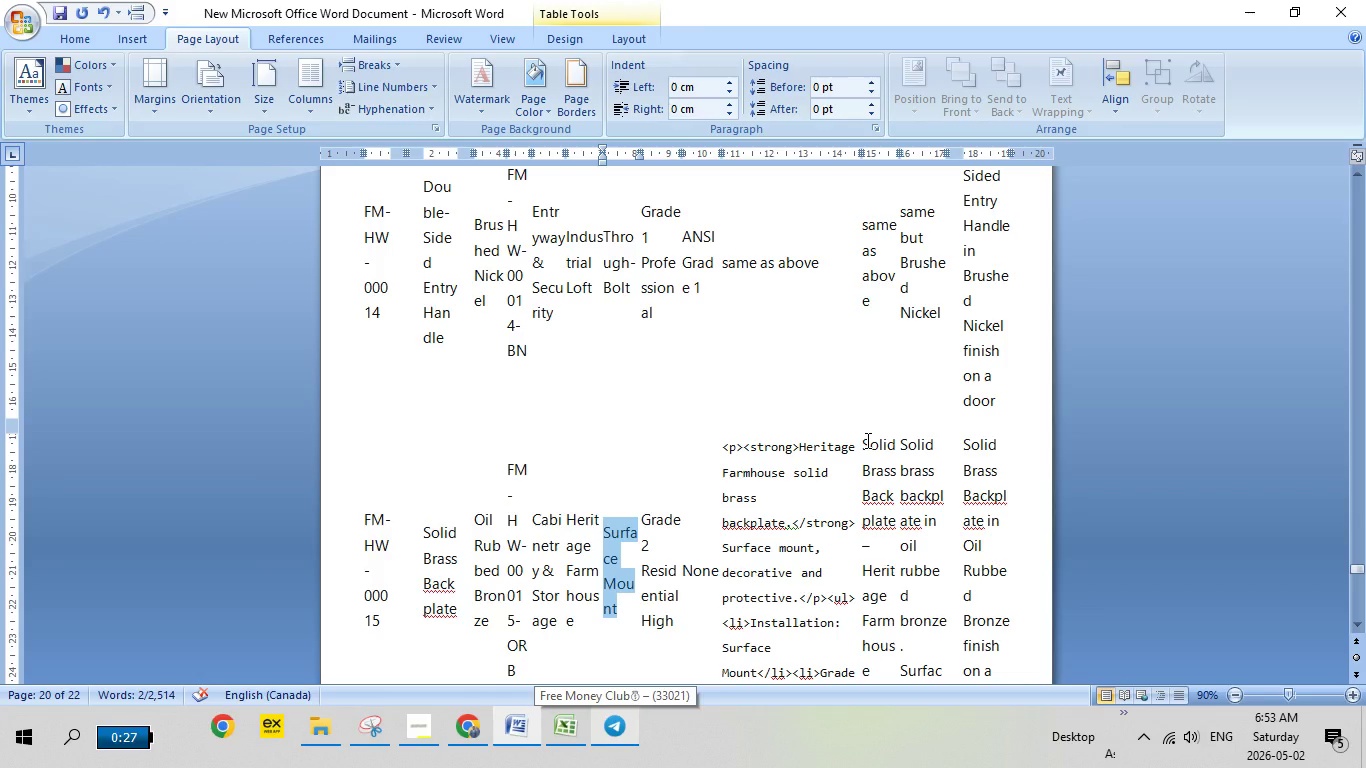 
left_click_drag(start_coordinate=[865, 440], to_coordinate=[874, 482])
 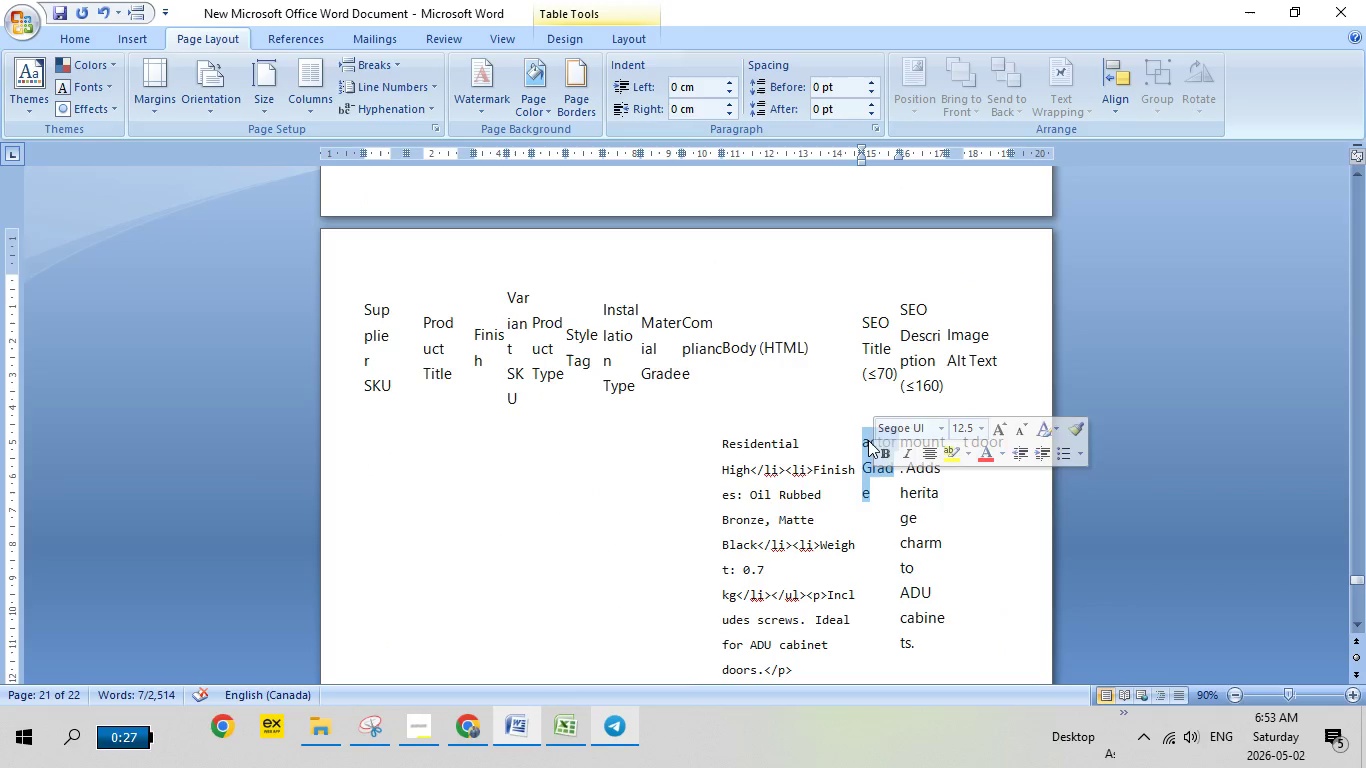 
scroll: coordinate [879, 527], scroll_direction: down, amount: 13.0
 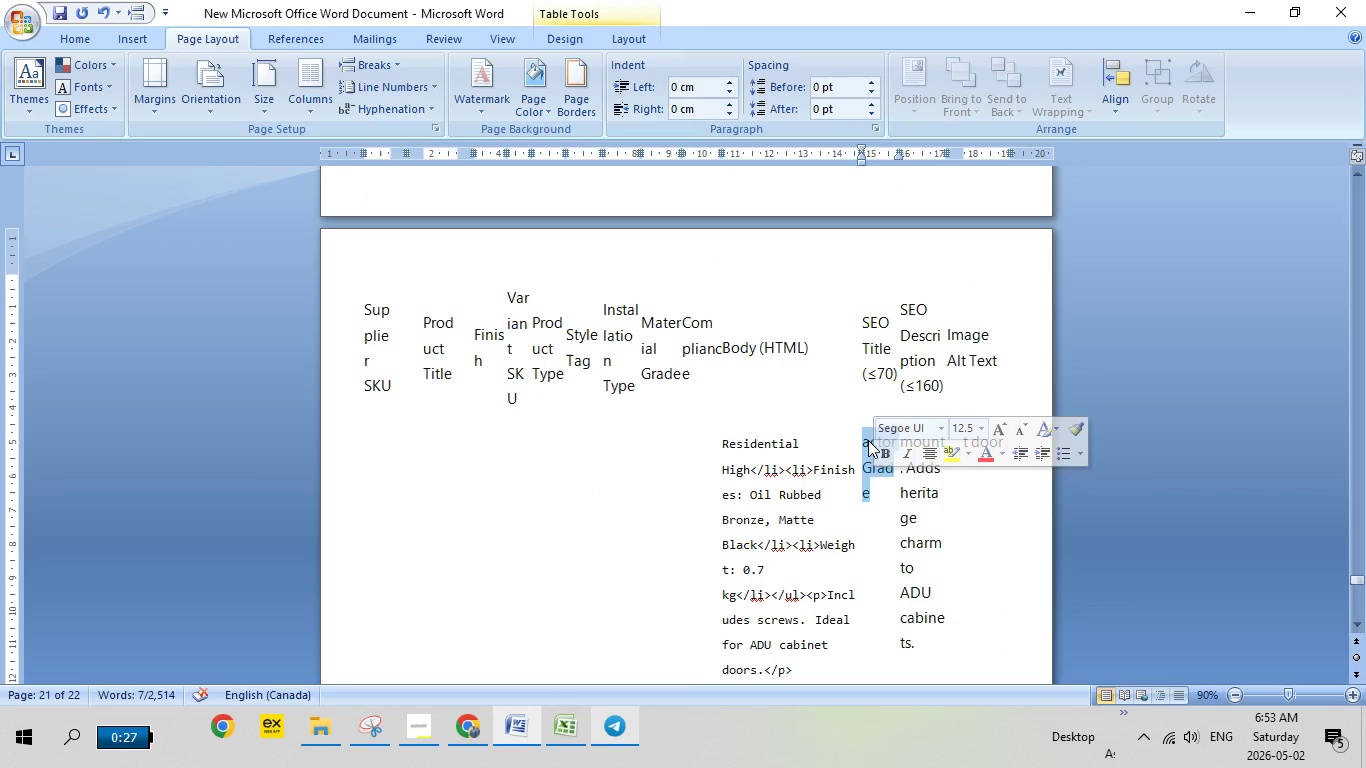 
right_click([868, 440])
 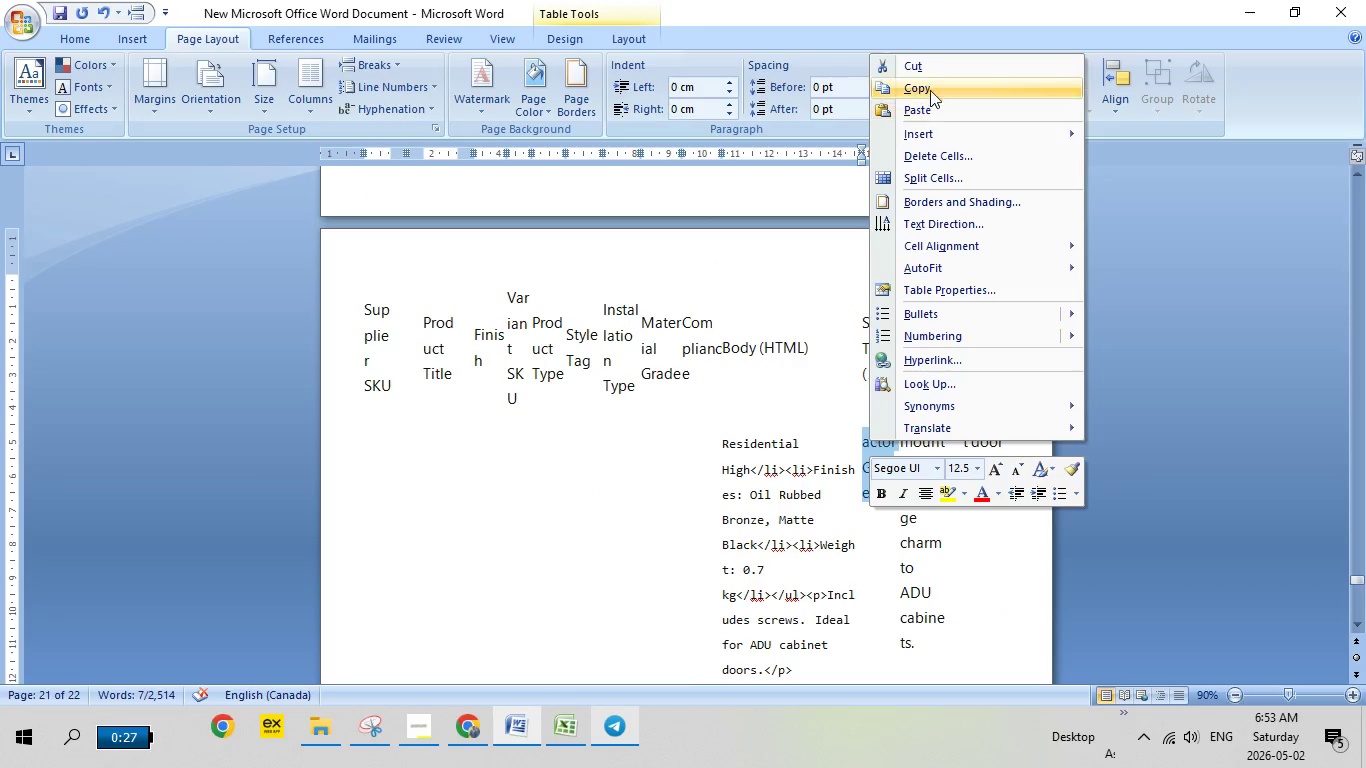 
left_click([930, 89])
 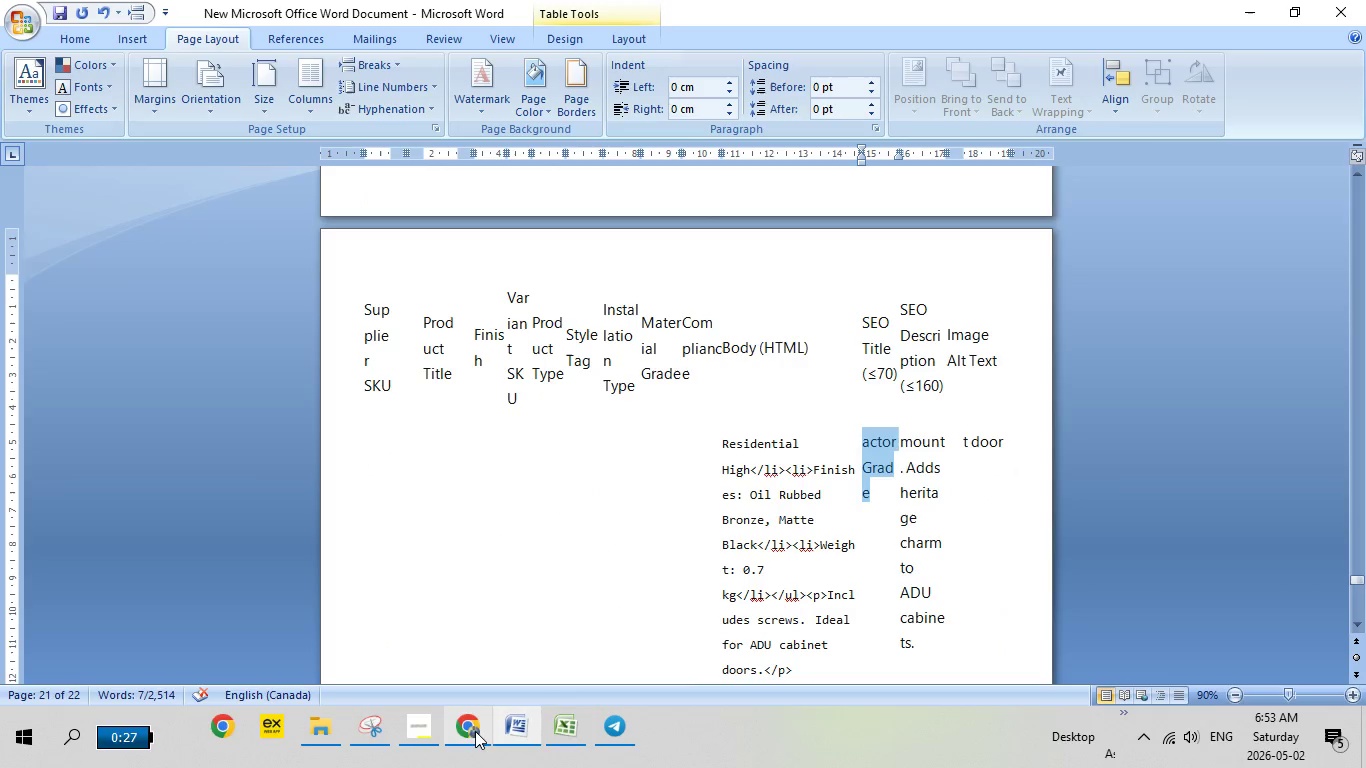 
left_click([469, 728])
 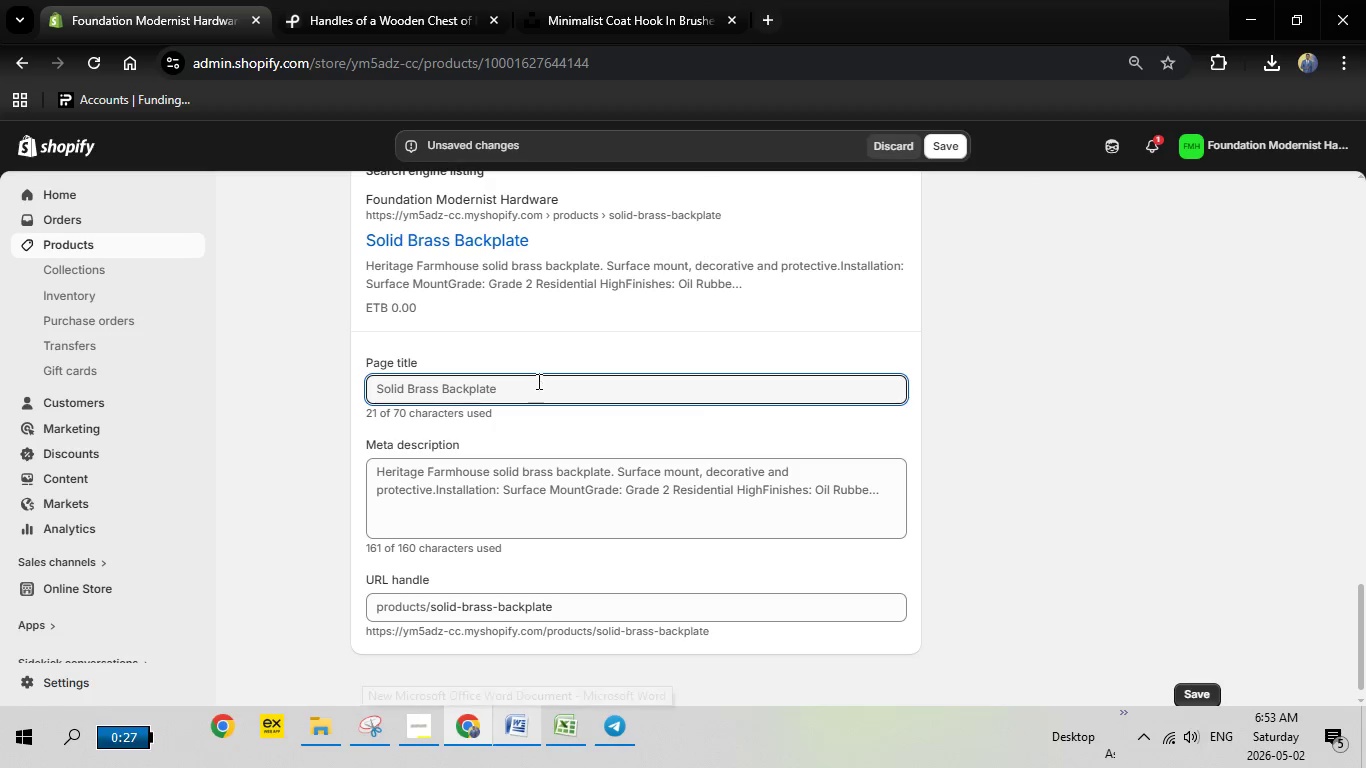 
left_click([537, 381])
 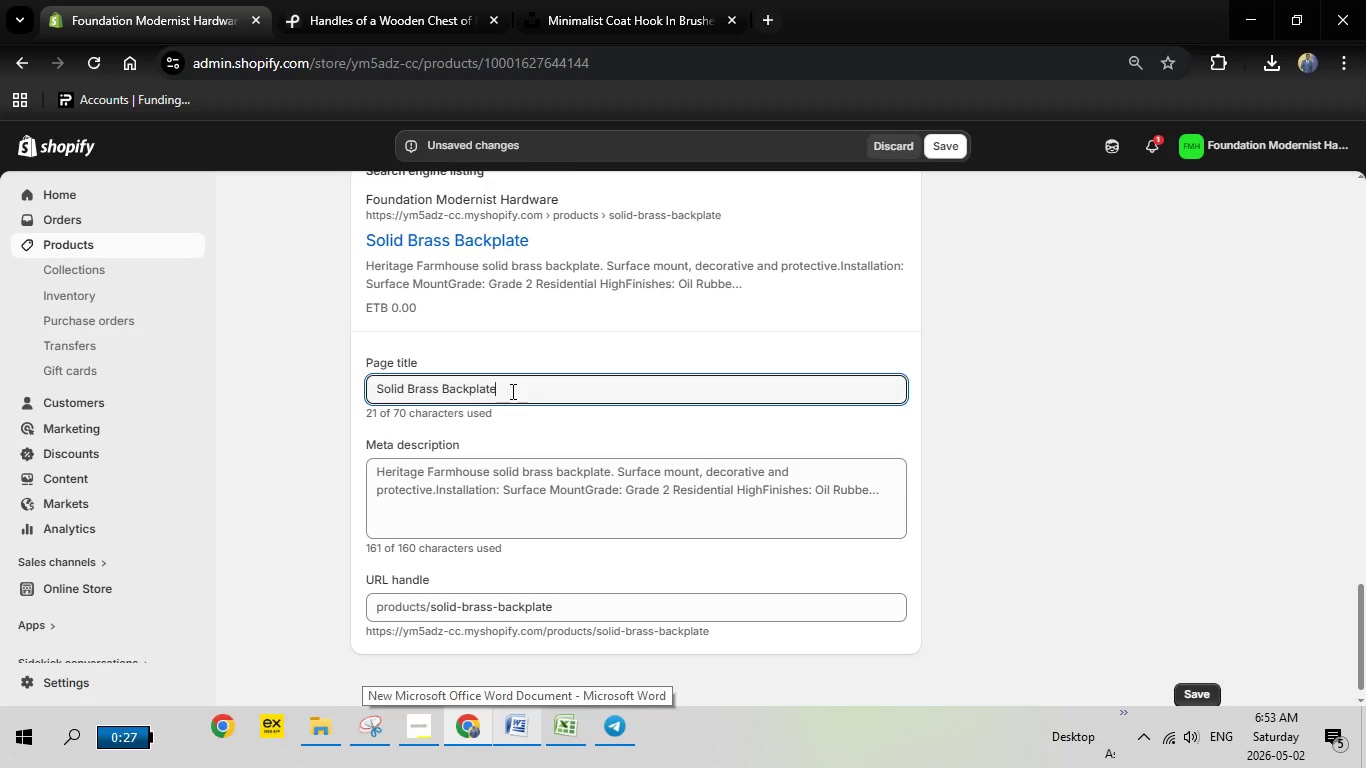 
left_click_drag(start_coordinate=[511, 391], to_coordinate=[367, 391])
 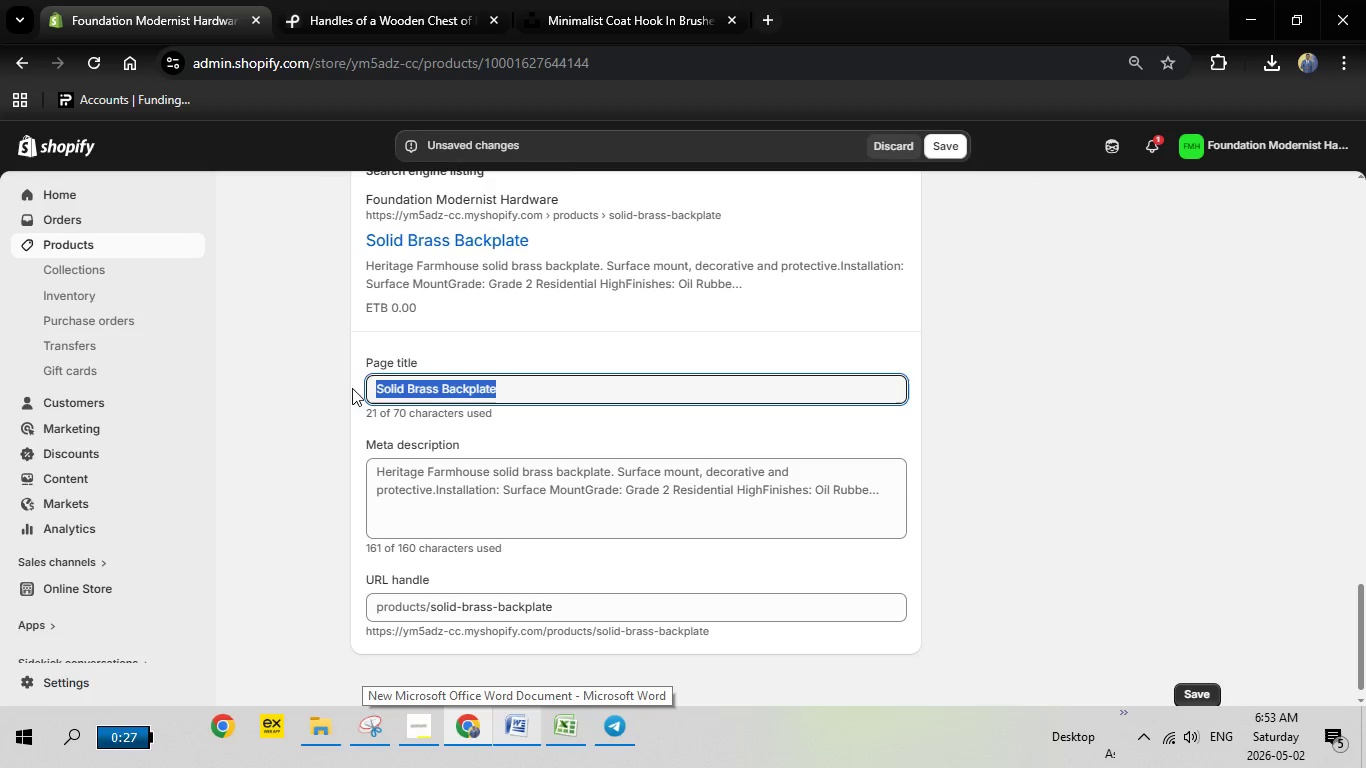 
key(Backspace)
 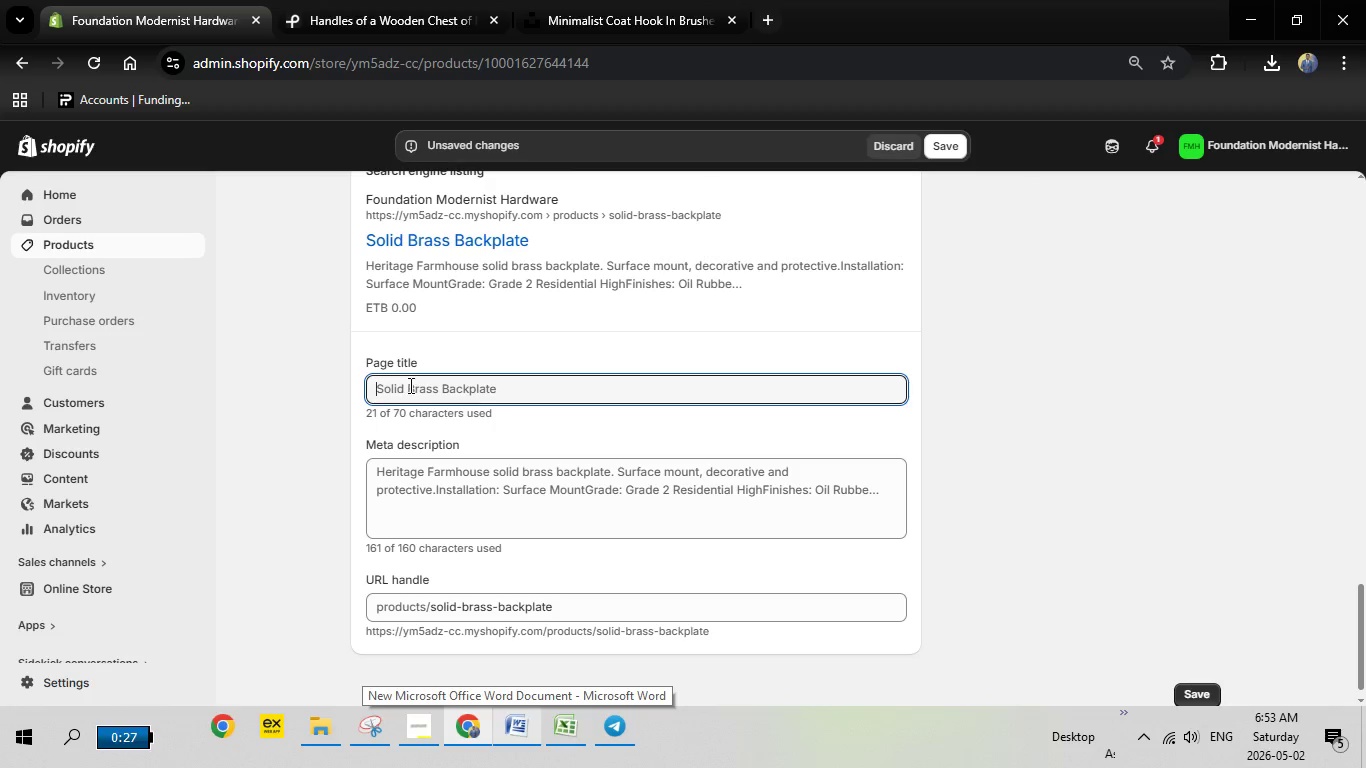 
right_click([409, 385])
 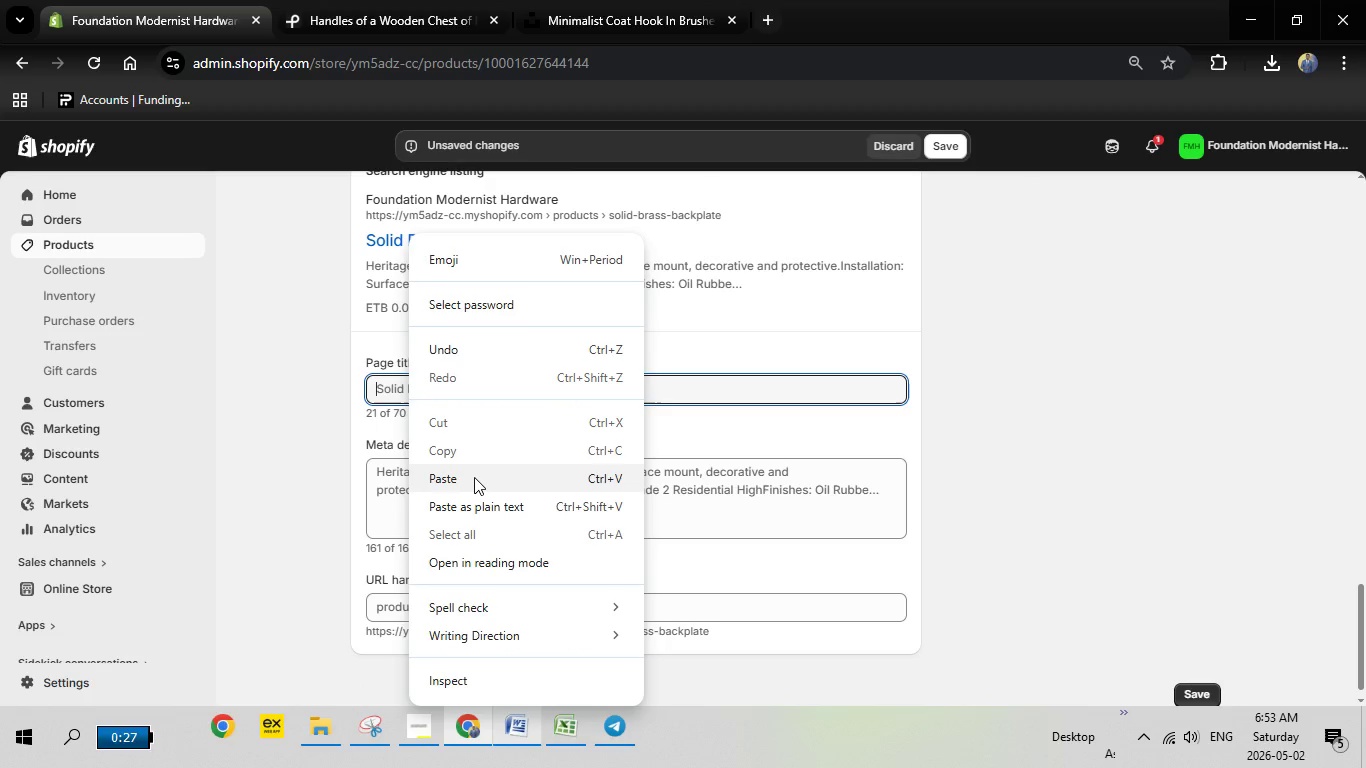 
left_click([474, 477])
 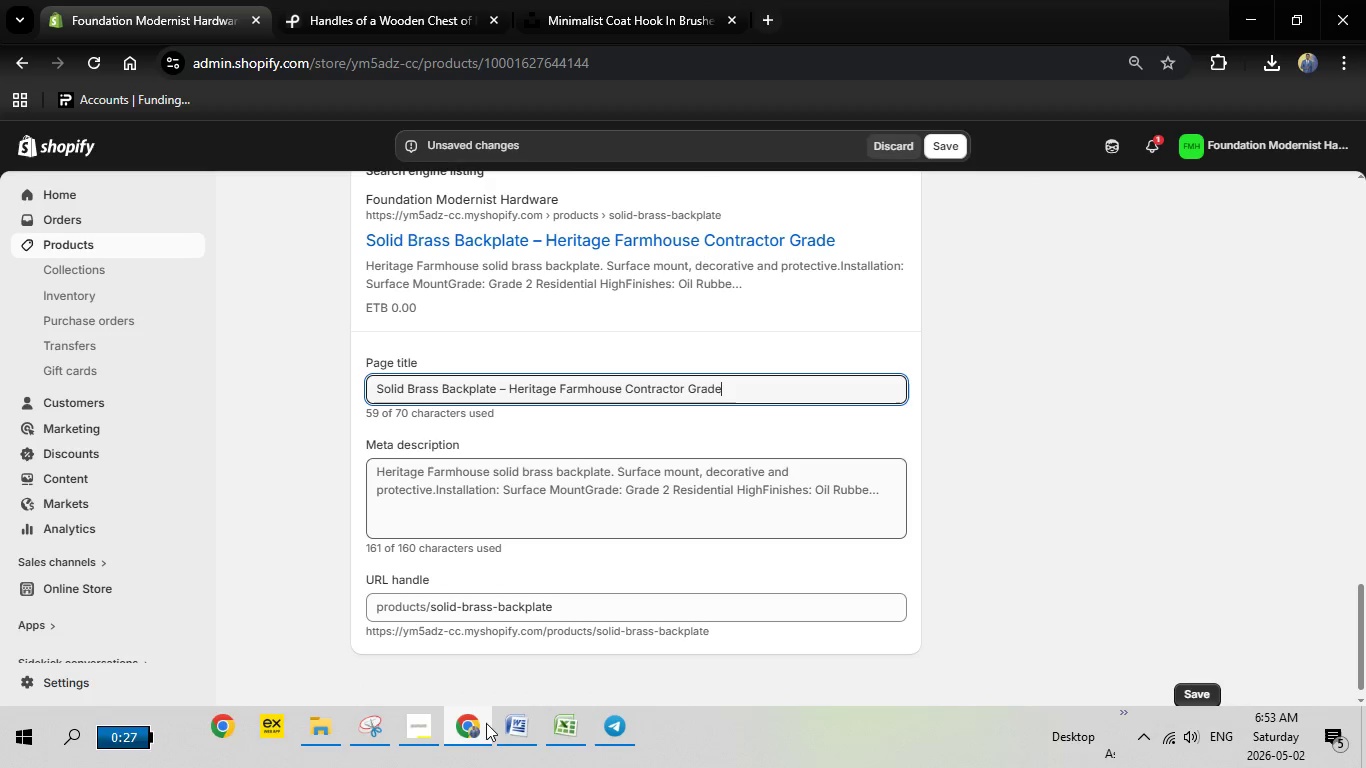 
left_click([481, 723])
 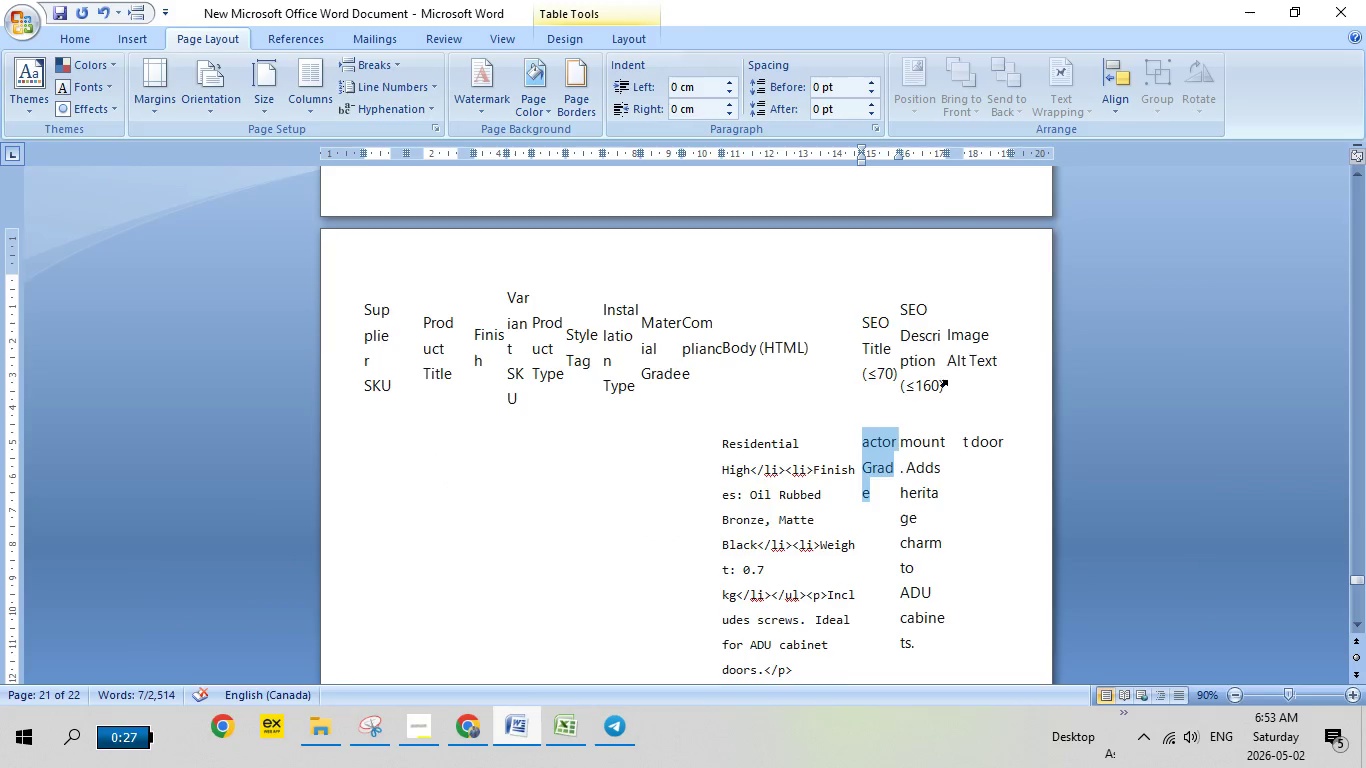 
scroll: coordinate [928, 398], scroll_direction: up, amount: 8.0
 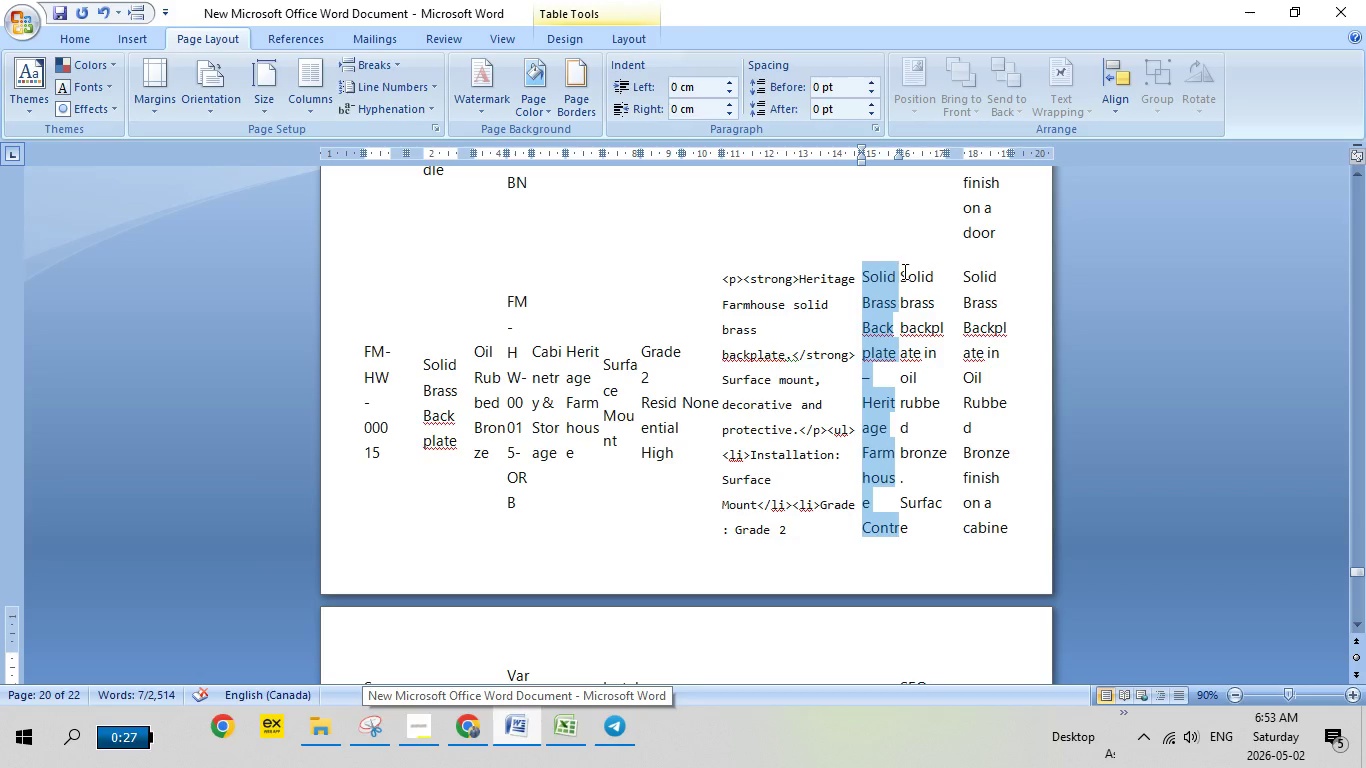 
left_click_drag(start_coordinate=[903, 271], to_coordinate=[922, 429])
 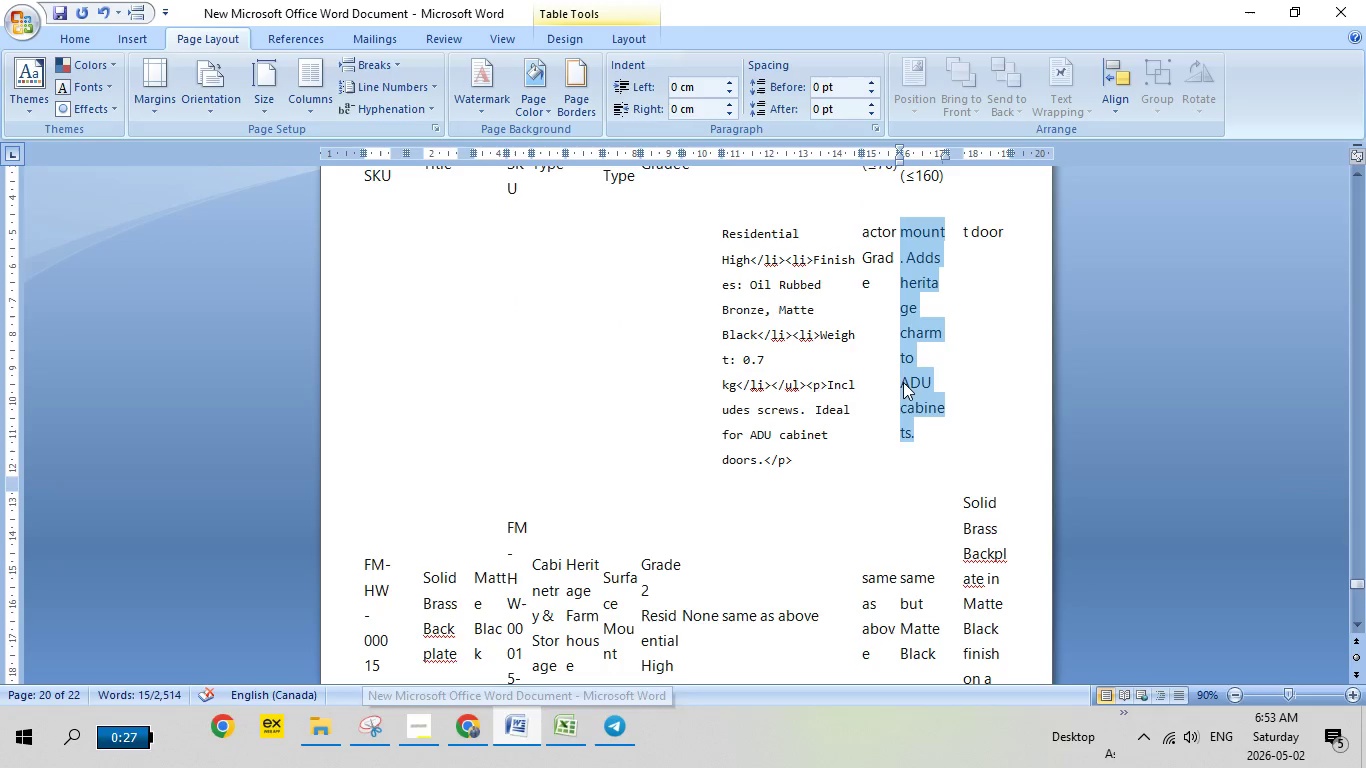 
scroll: coordinate [922, 407], scroll_direction: down, amount: 13.0
 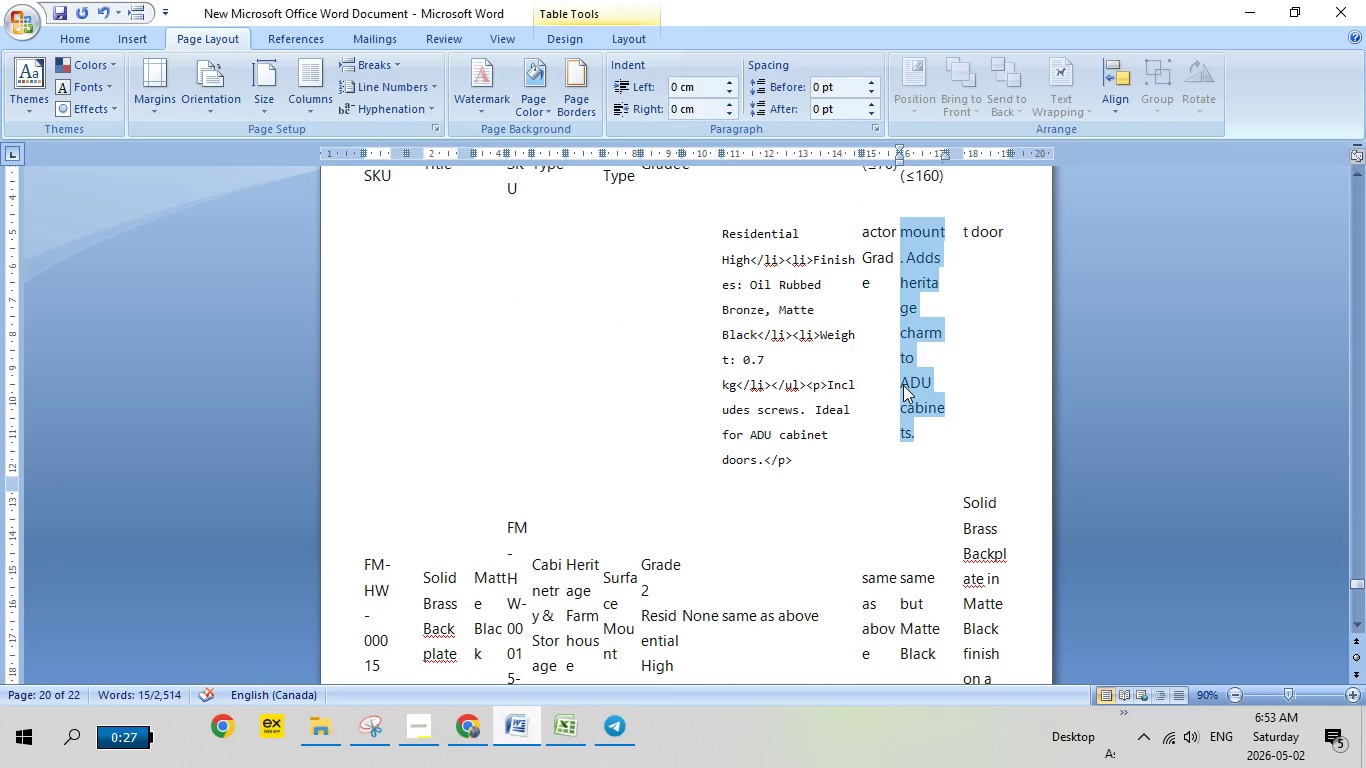 
right_click([904, 385])
 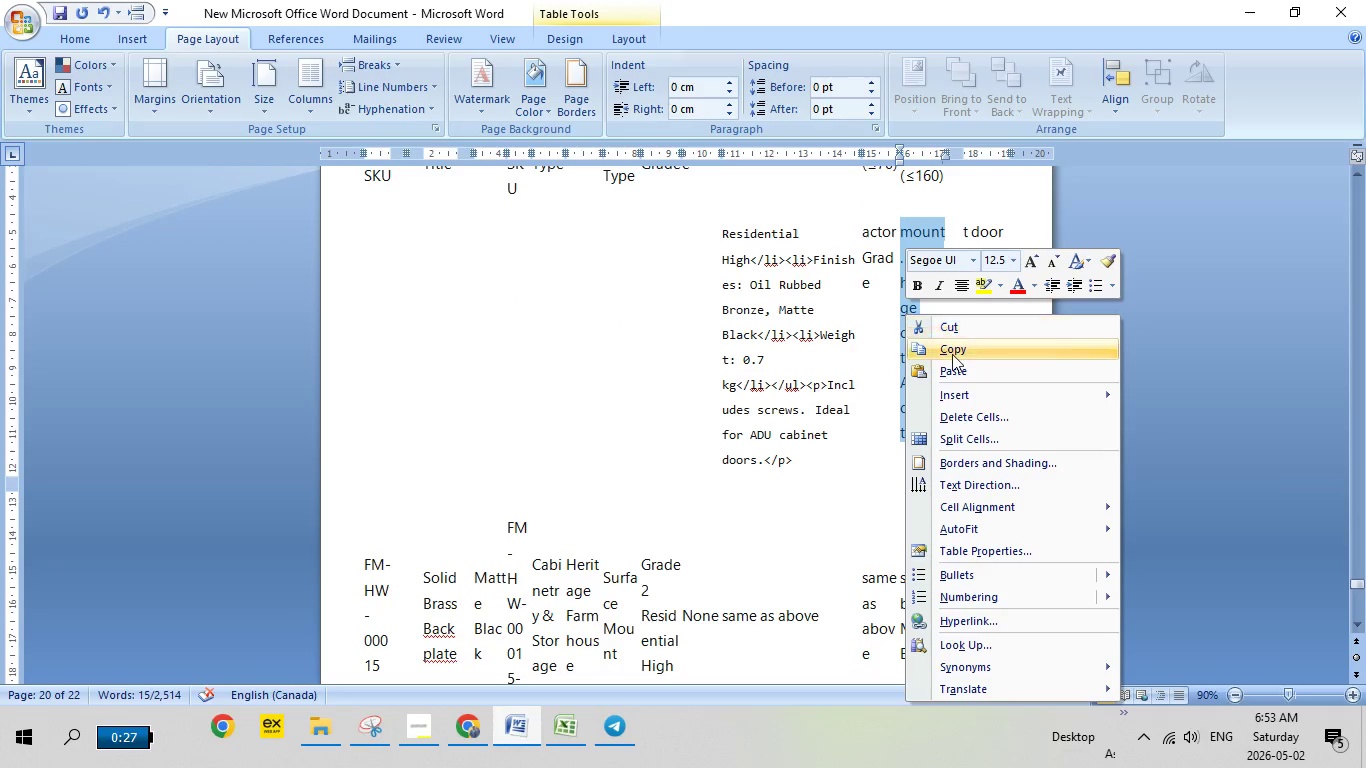 
left_click([952, 354])
 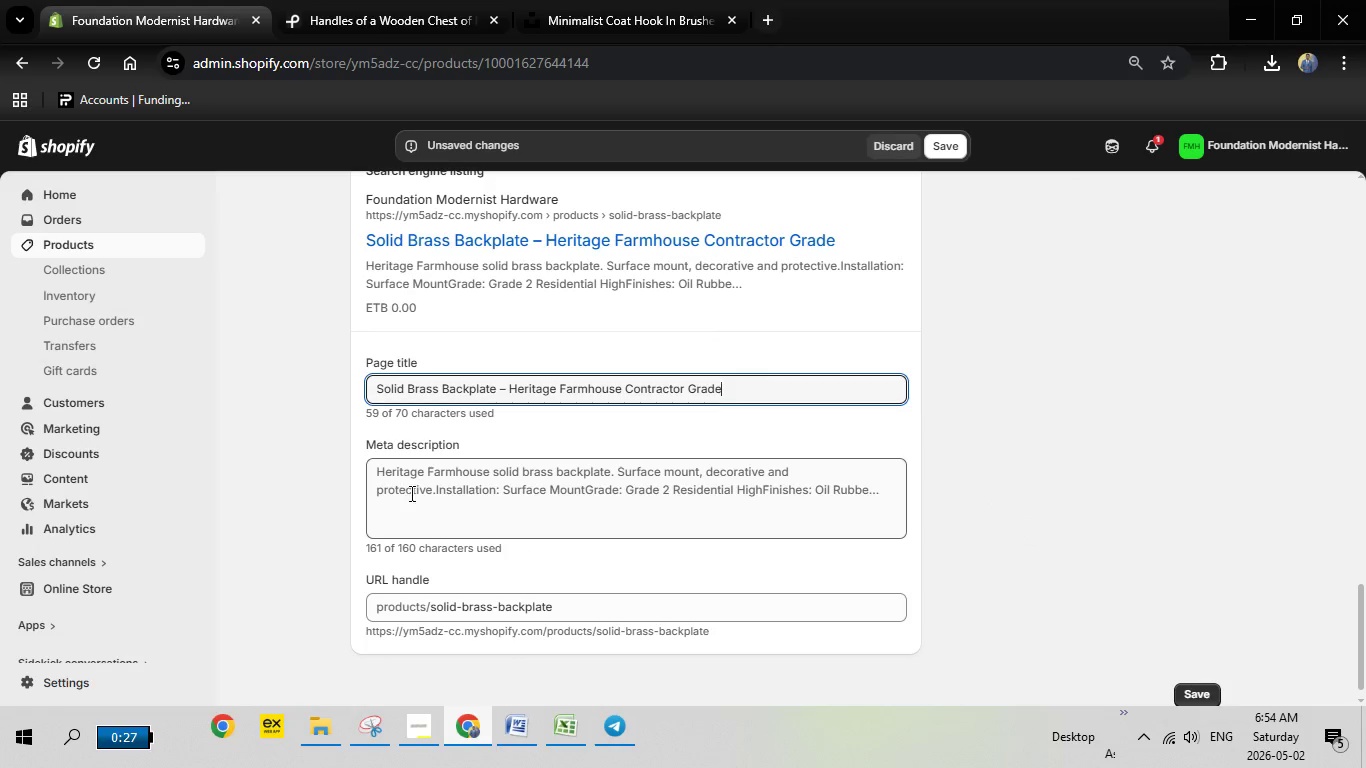 
left_click([376, 478])
 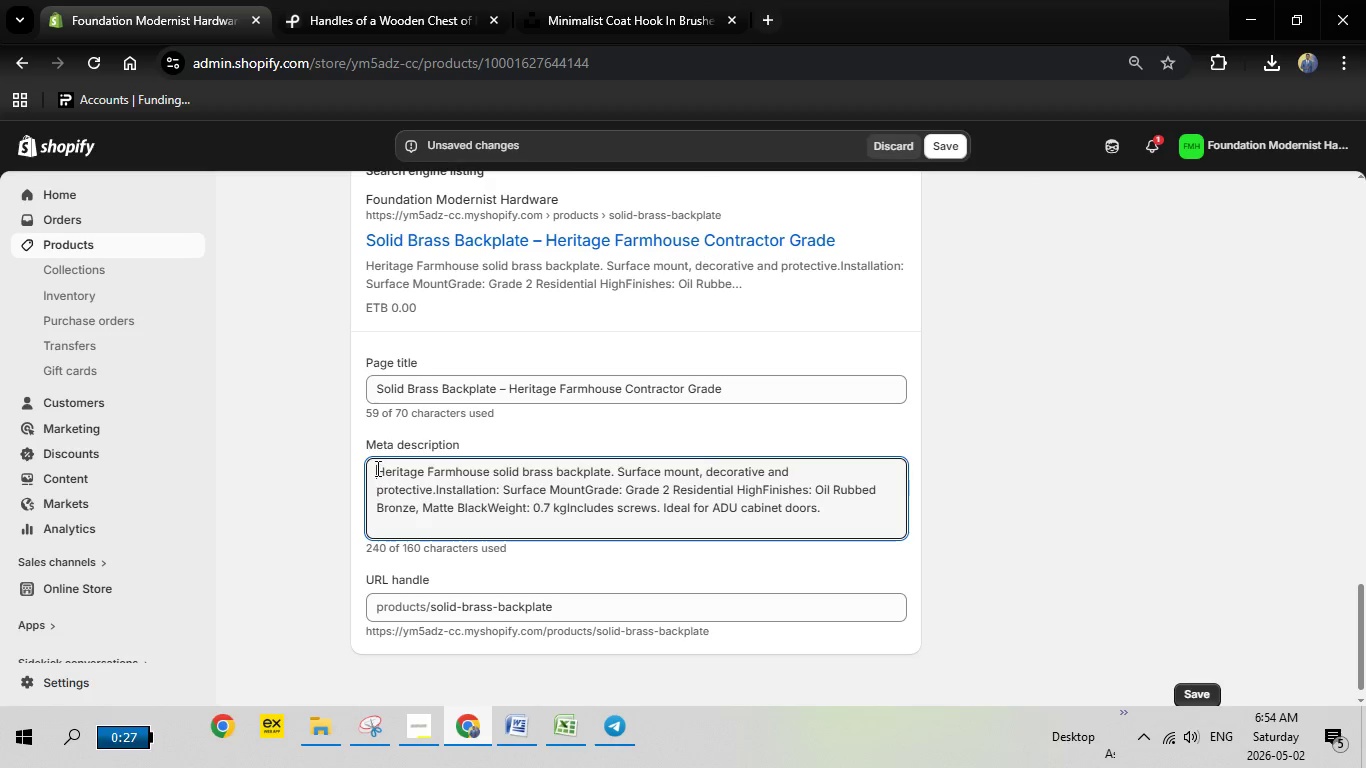 
left_click_drag(start_coordinate=[376, 468], to_coordinate=[834, 512])
 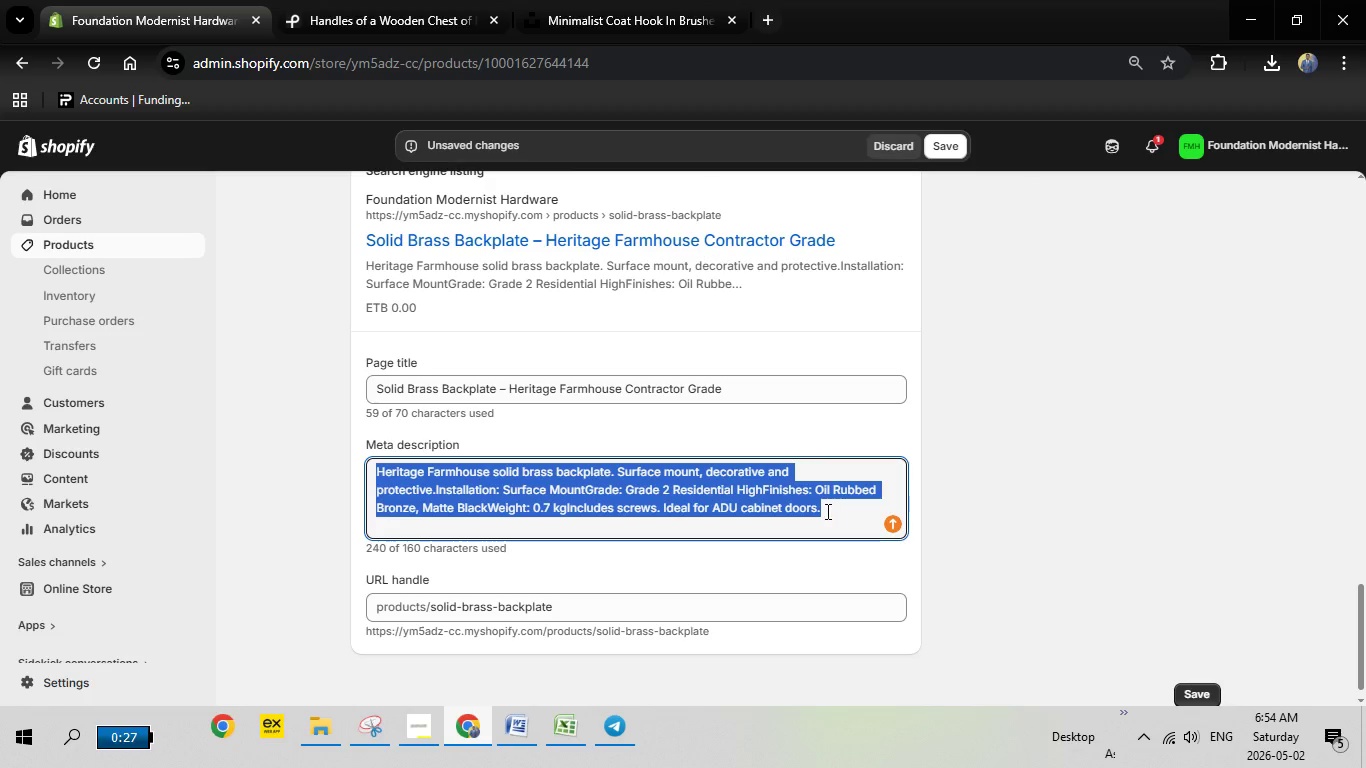 
key(Backspace)
 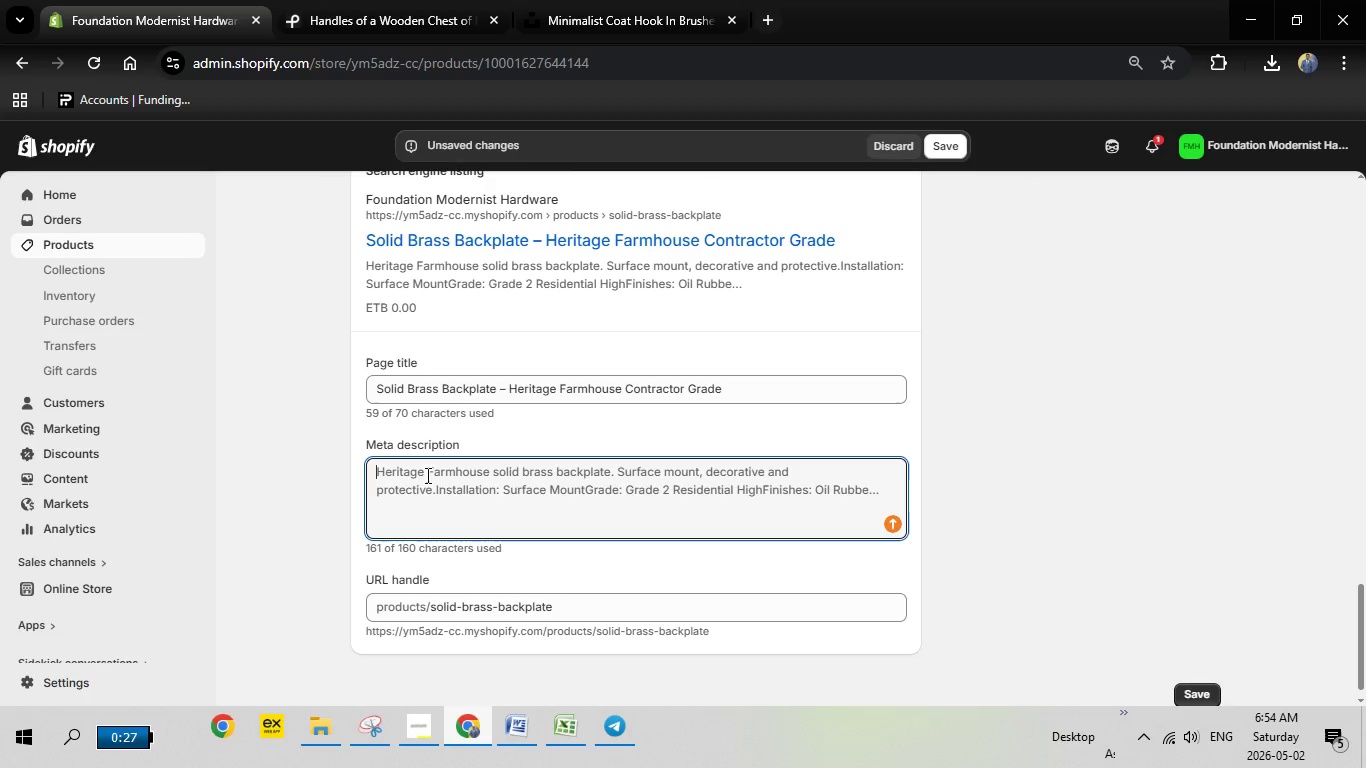 
right_click([426, 475])
 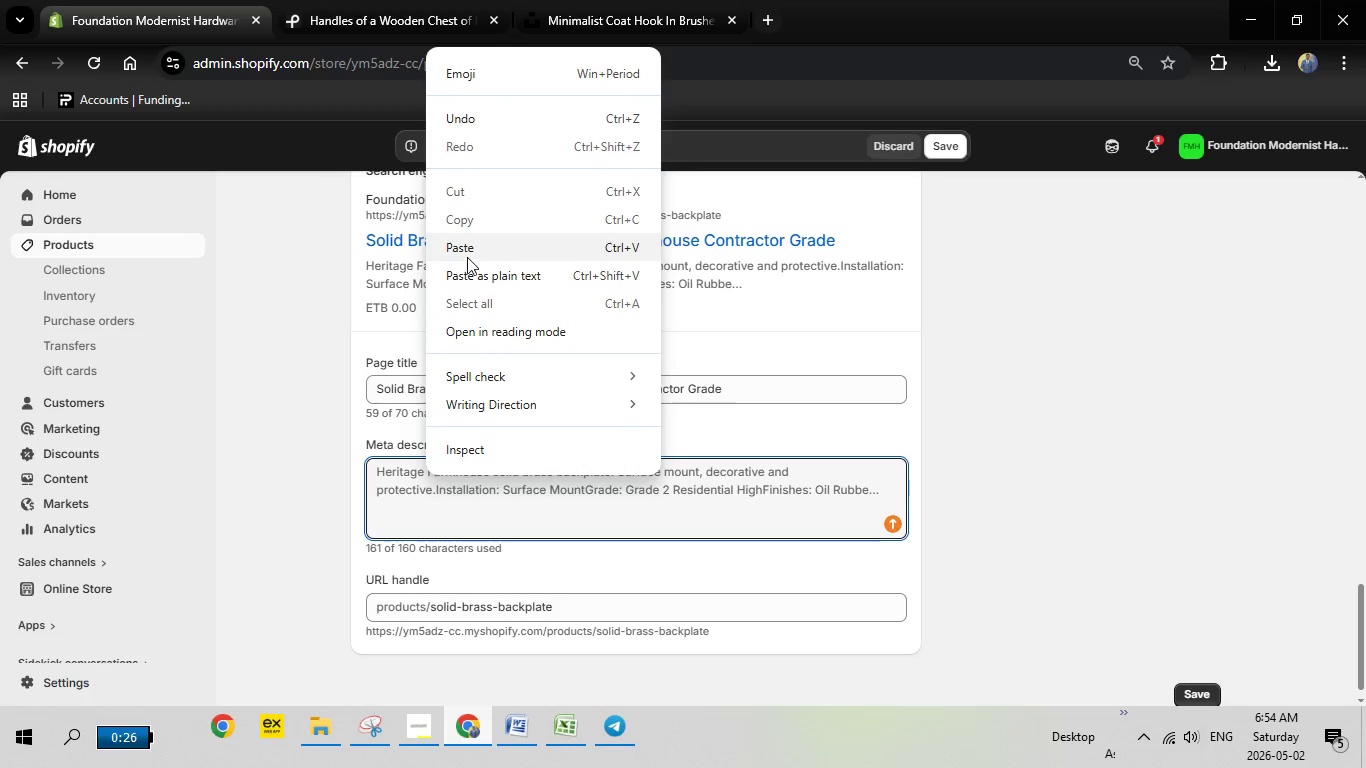 
left_click([468, 253])
 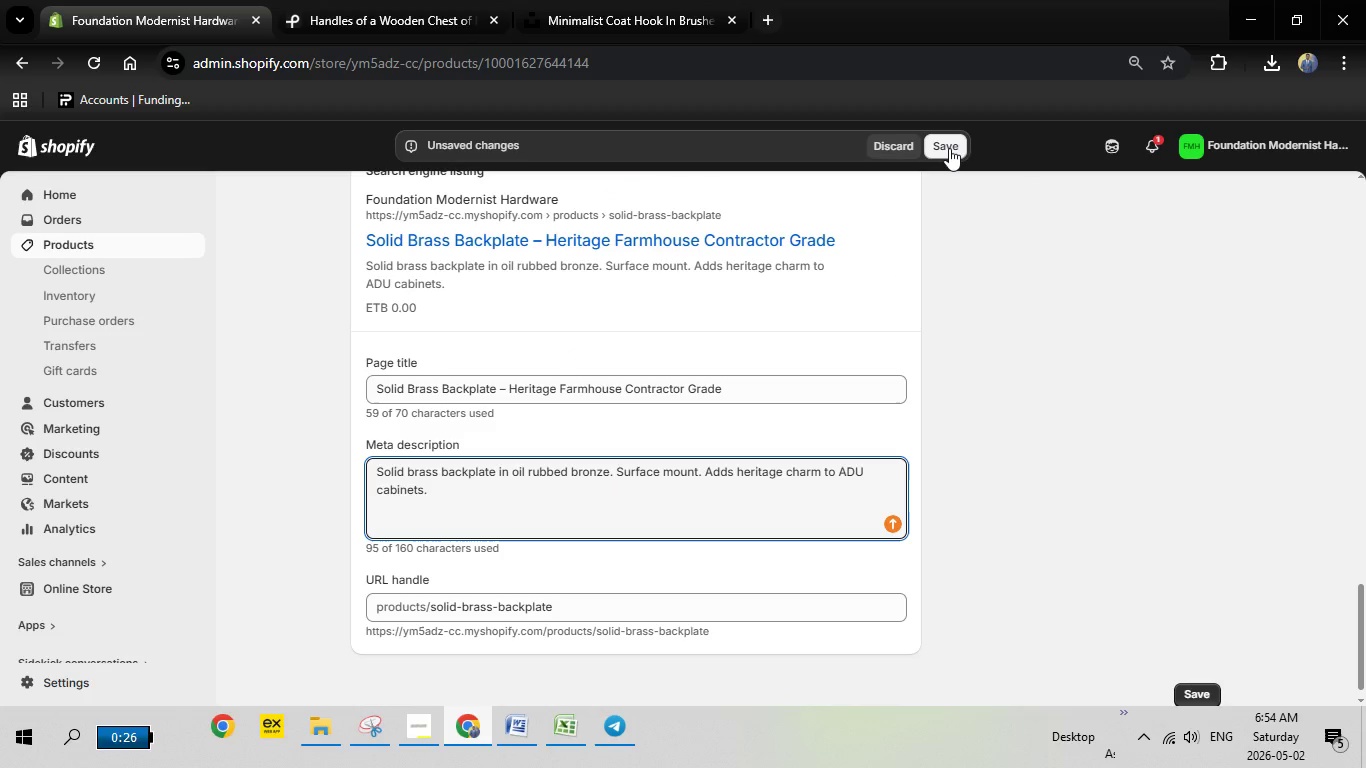 
left_click([949, 148])
 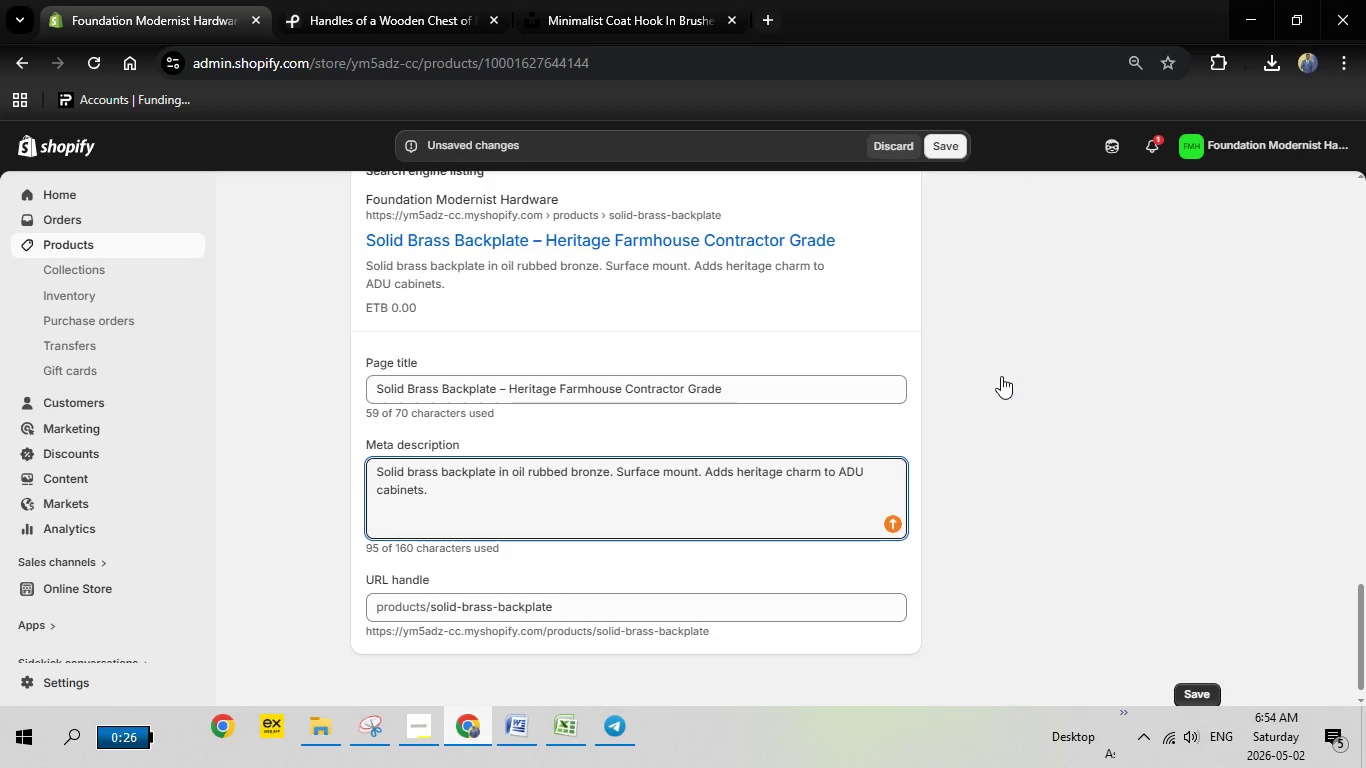 
scroll: coordinate [1001, 376], scroll_direction: up, amount: 1.0
 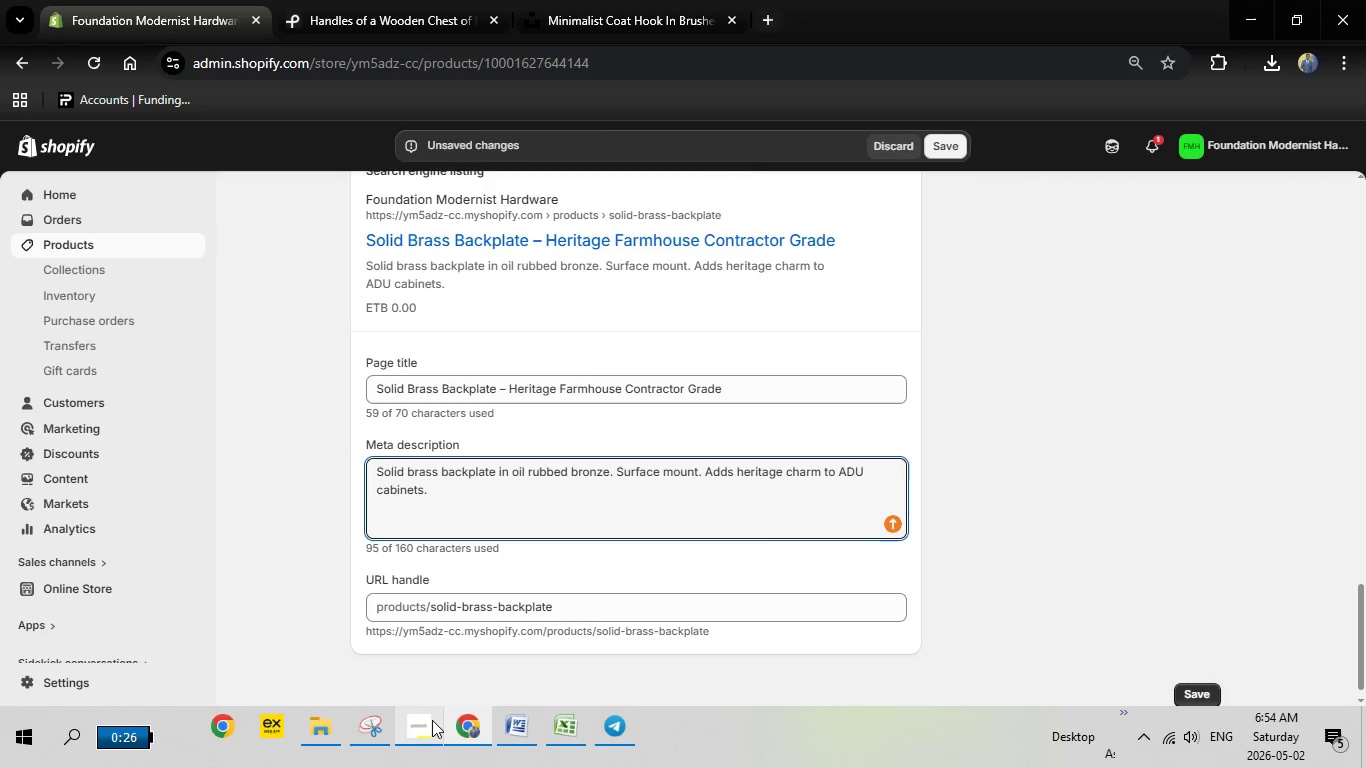 
left_click([432, 720])